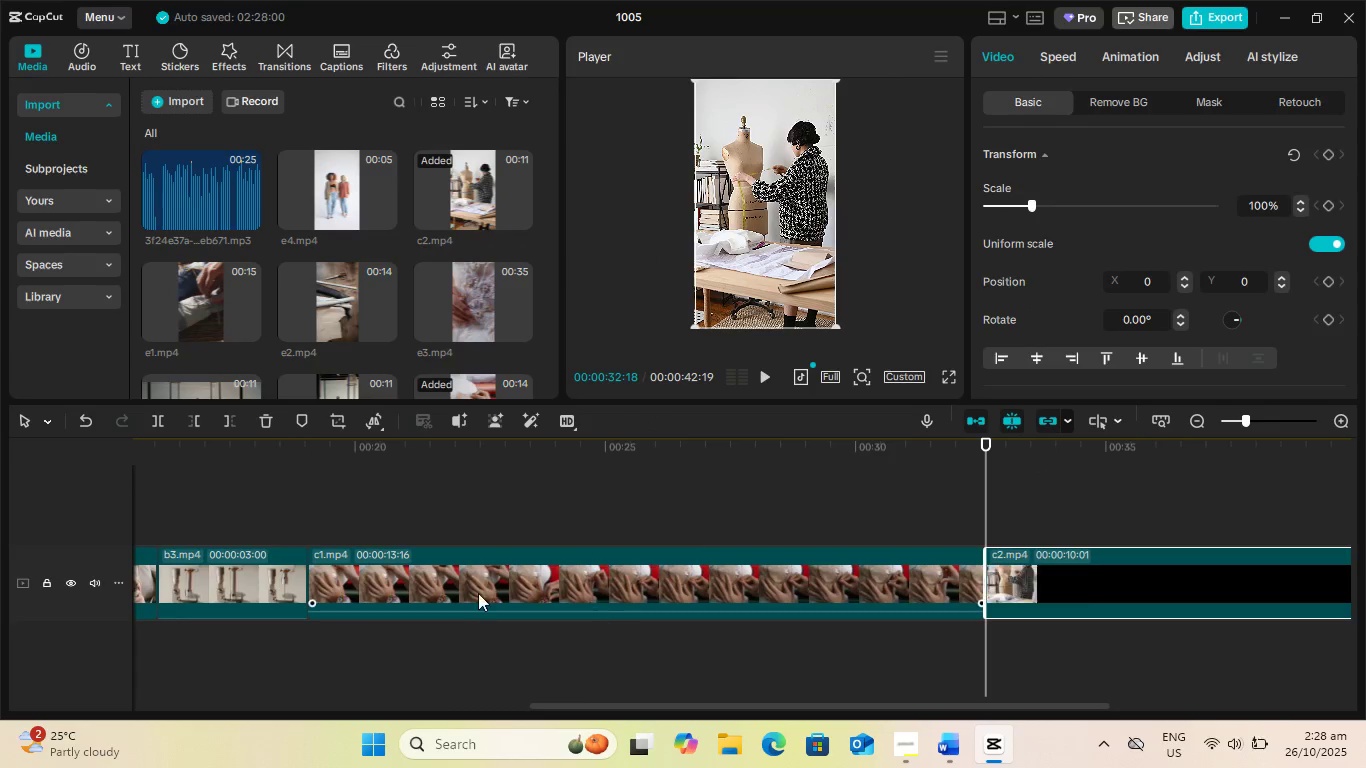 
left_click([473, 593])
 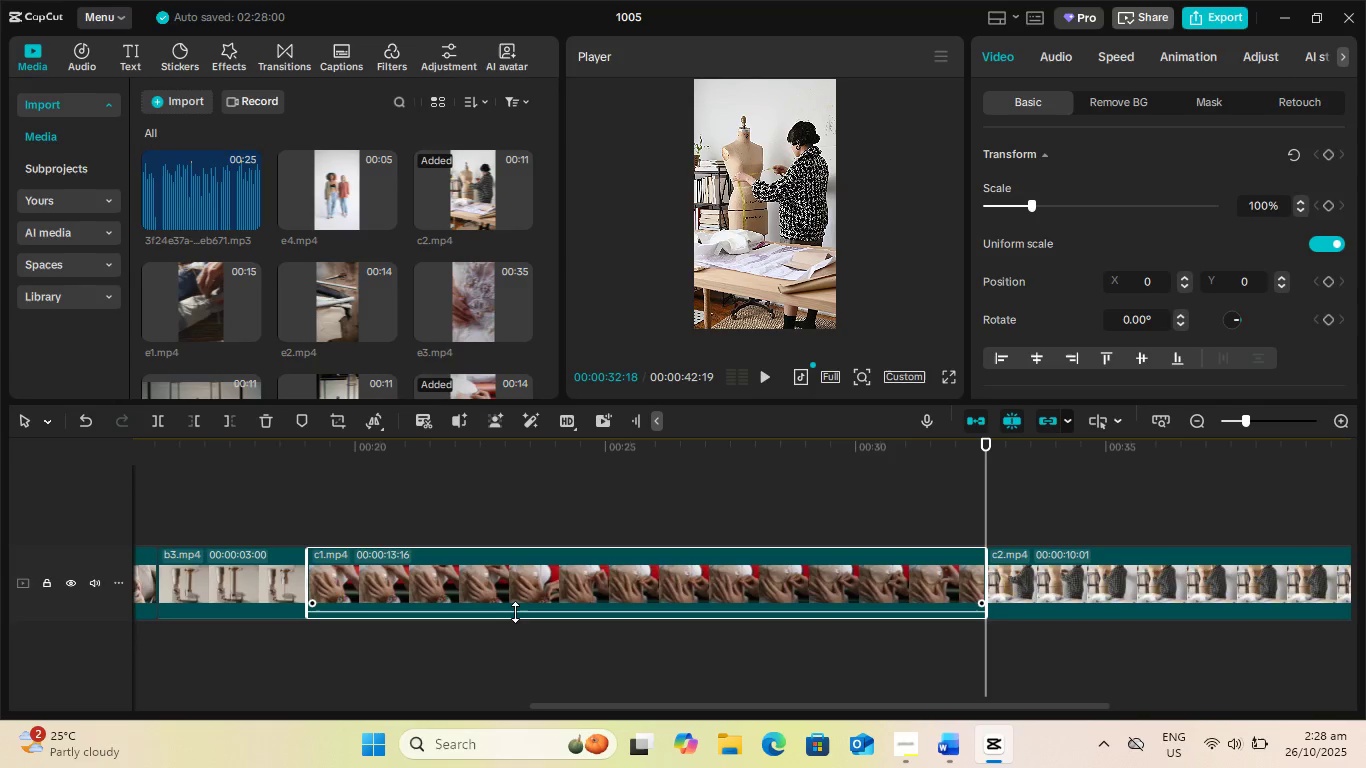 
left_click_drag(start_coordinate=[515, 612], to_coordinate=[522, 646])
 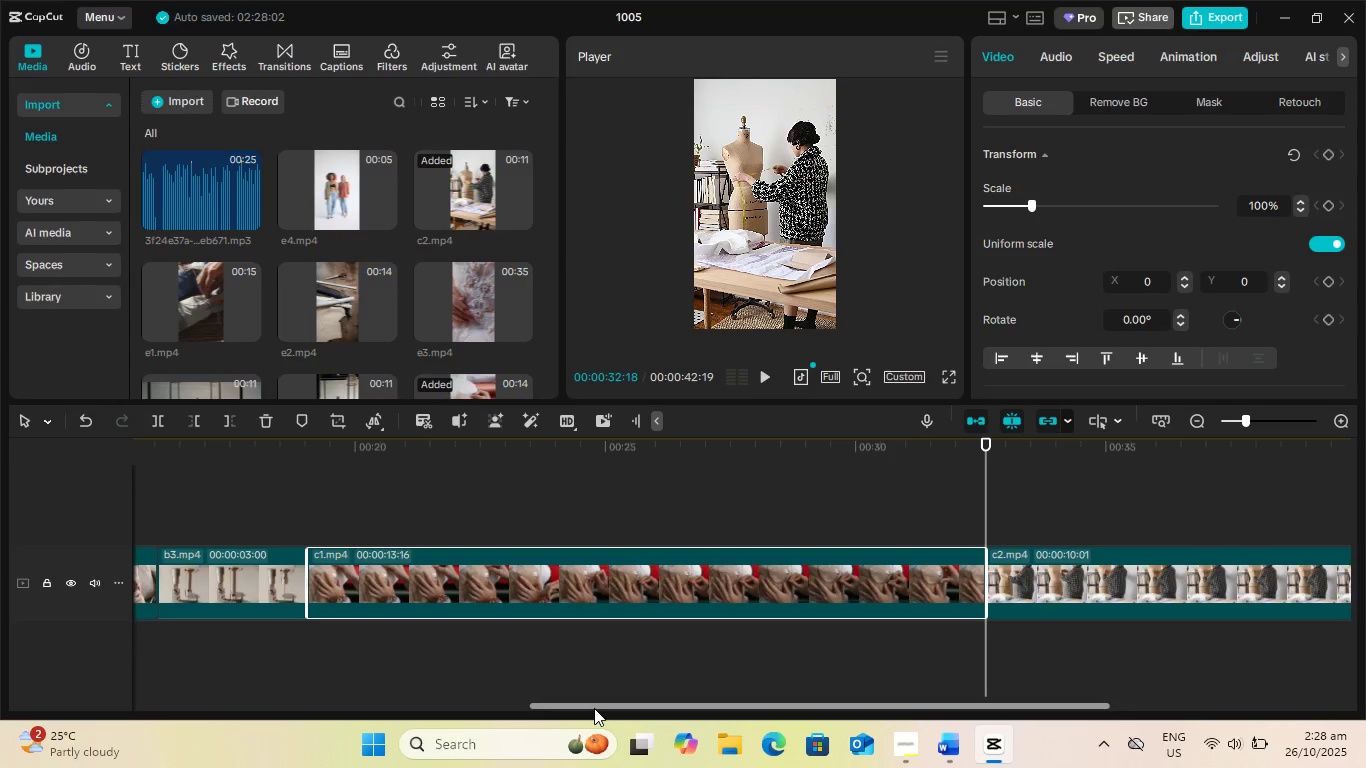 
left_click_drag(start_coordinate=[594, 708], to_coordinate=[538, 708])
 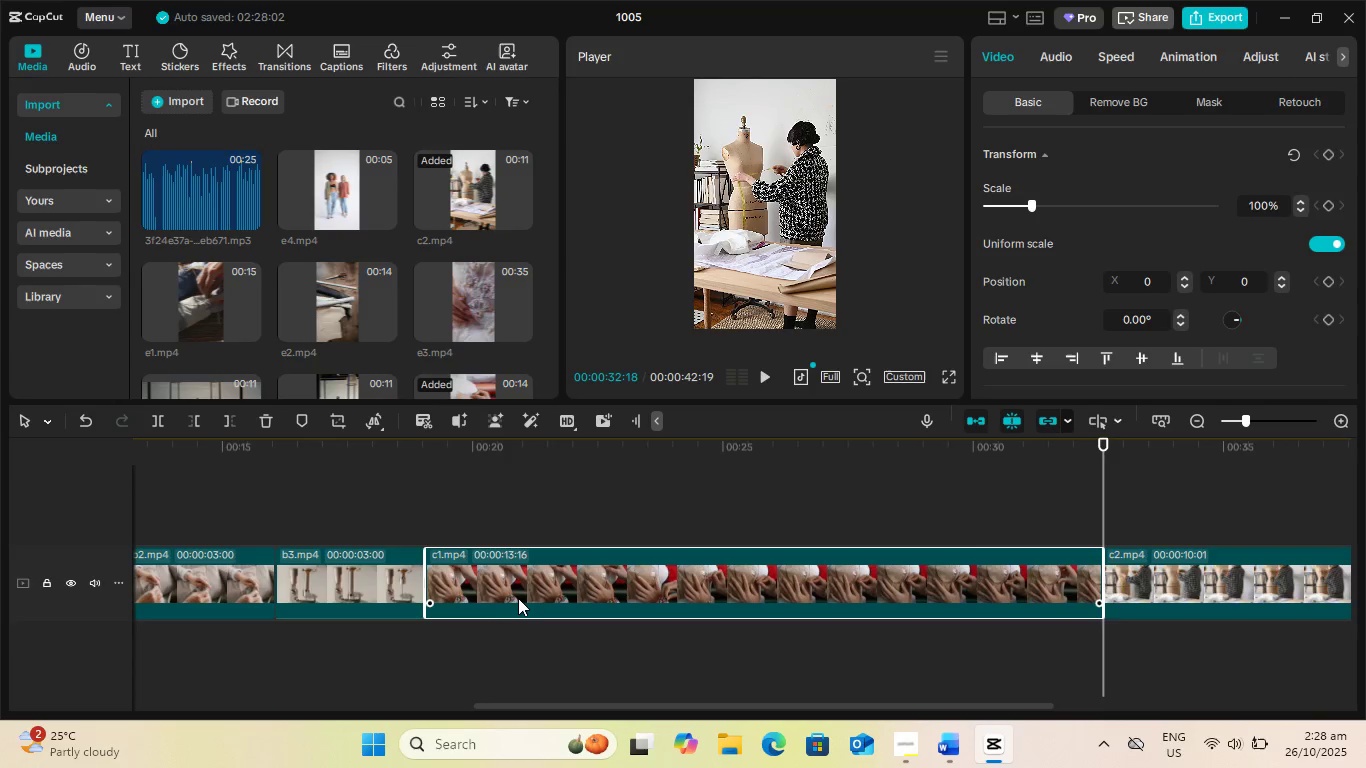 
left_click([518, 598])
 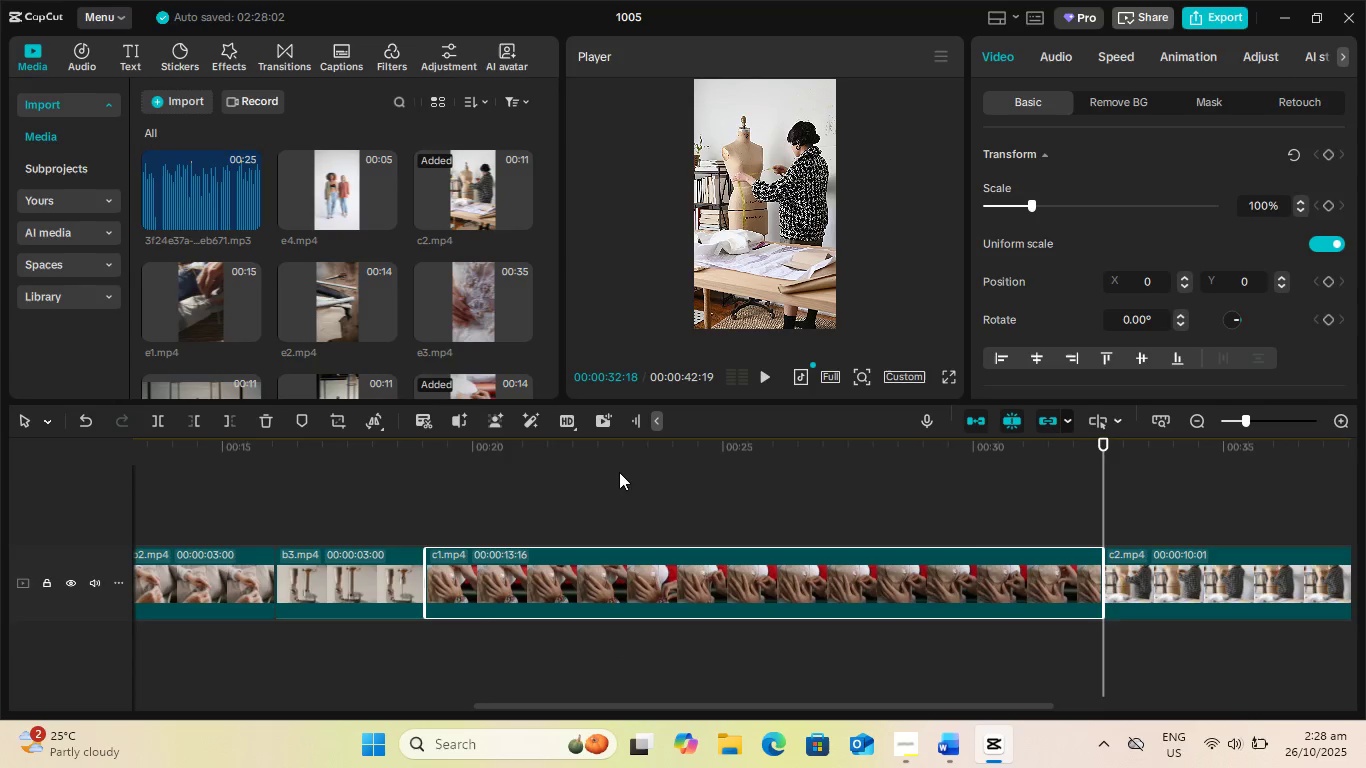 
left_click_drag(start_coordinate=[595, 449], to_coordinate=[740, 464])
 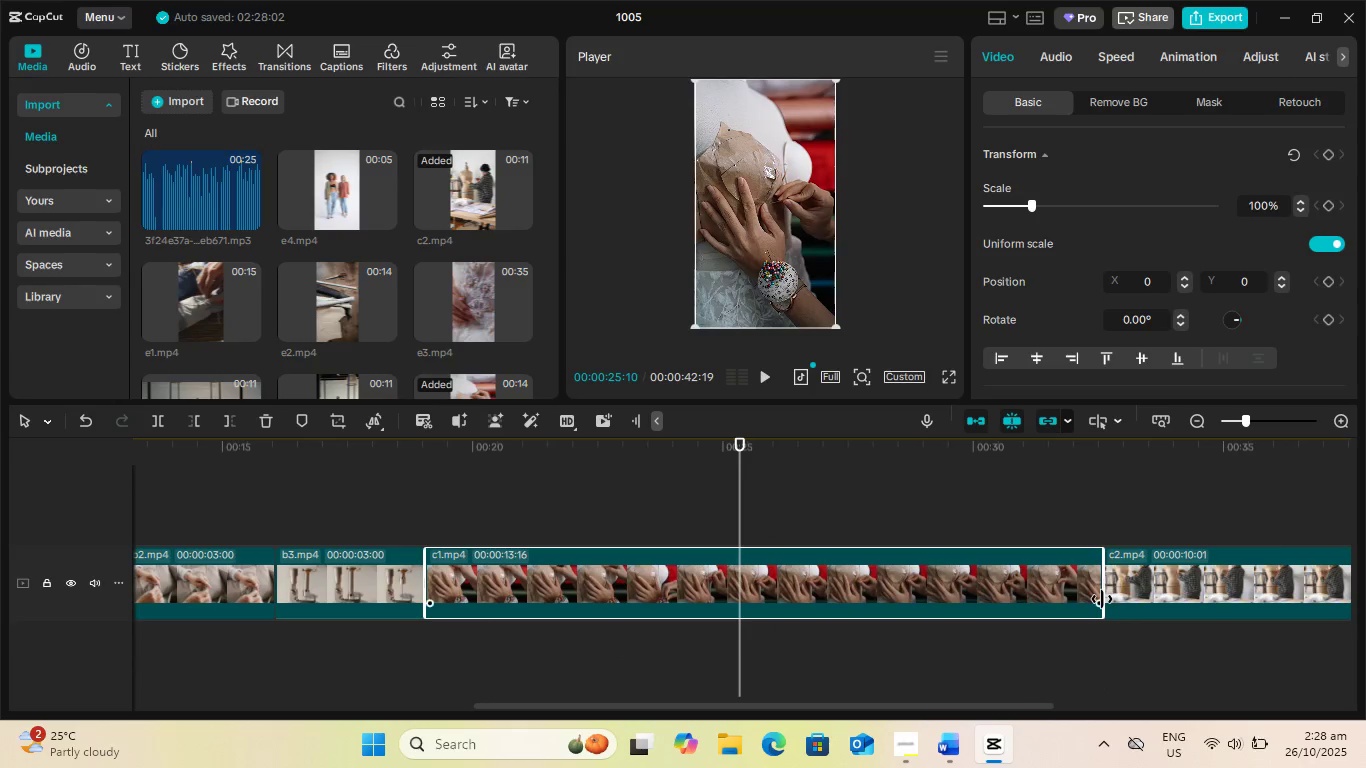 
left_click_drag(start_coordinate=[1102, 599], to_coordinate=[675, 598])
 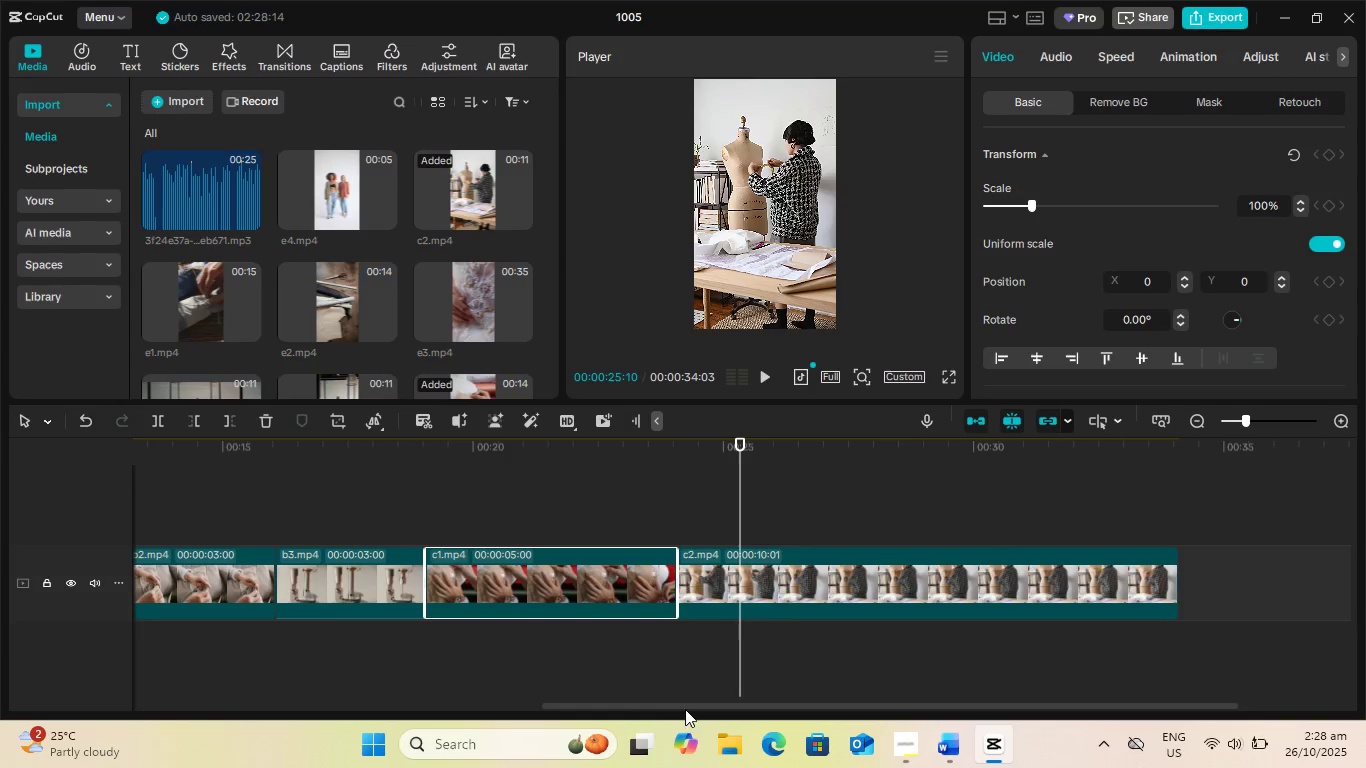 
left_click_drag(start_coordinate=[685, 708], to_coordinate=[908, 693])
 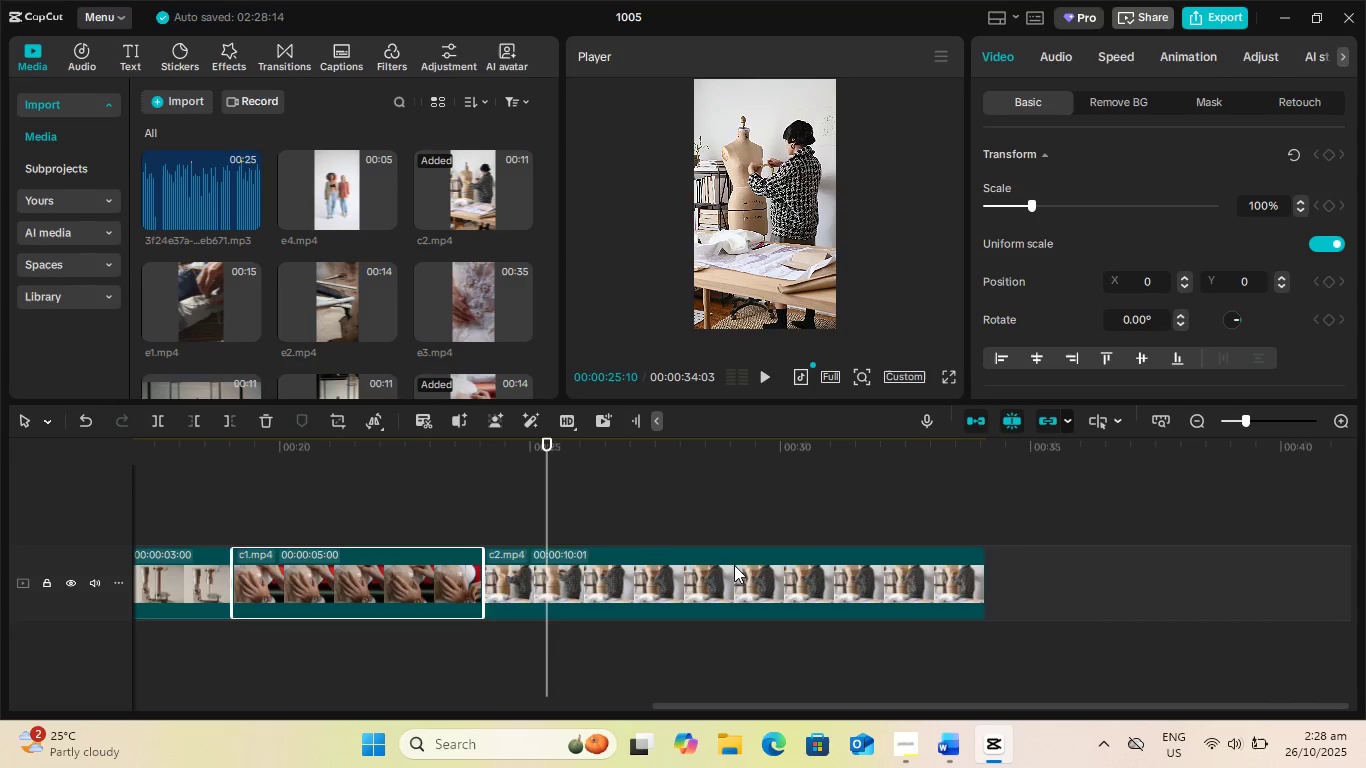 
left_click([734, 565])
 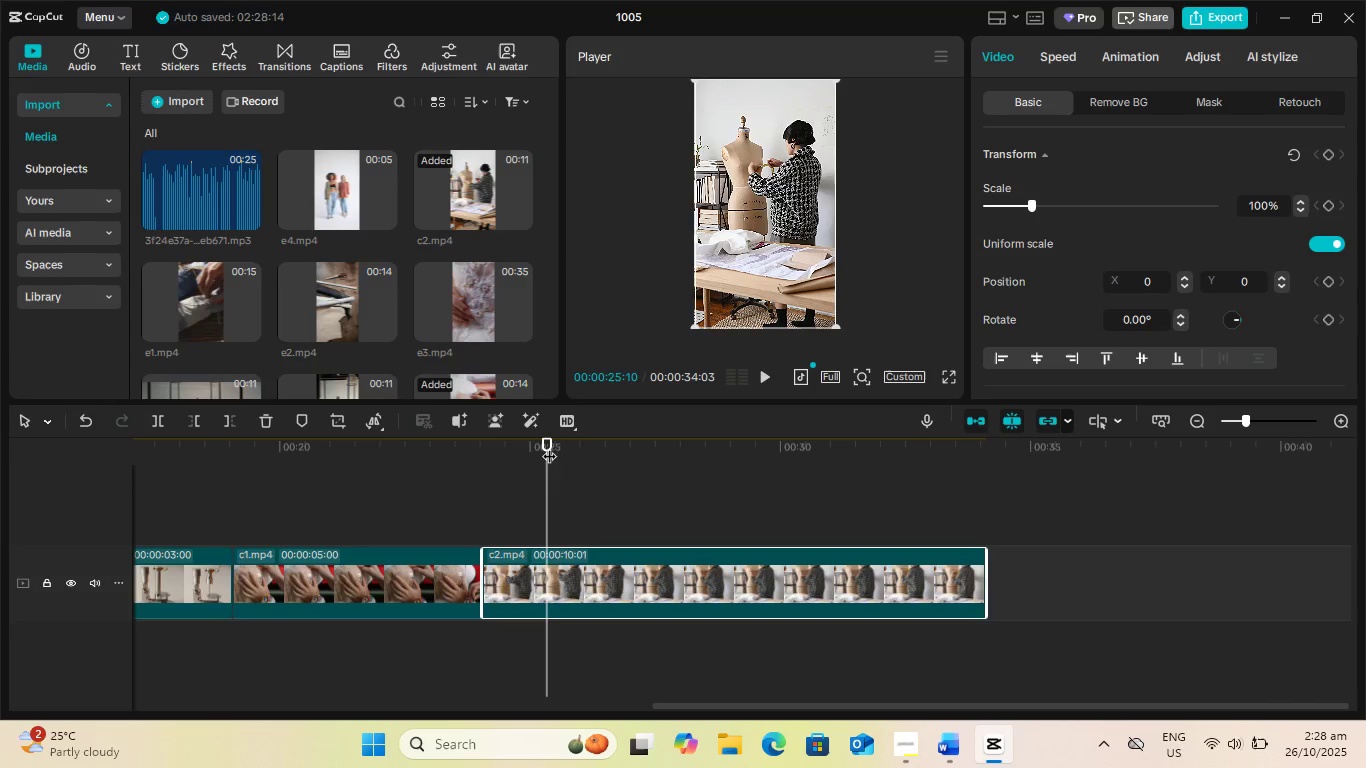 
left_click_drag(start_coordinate=[546, 444], to_coordinate=[505, 459])
 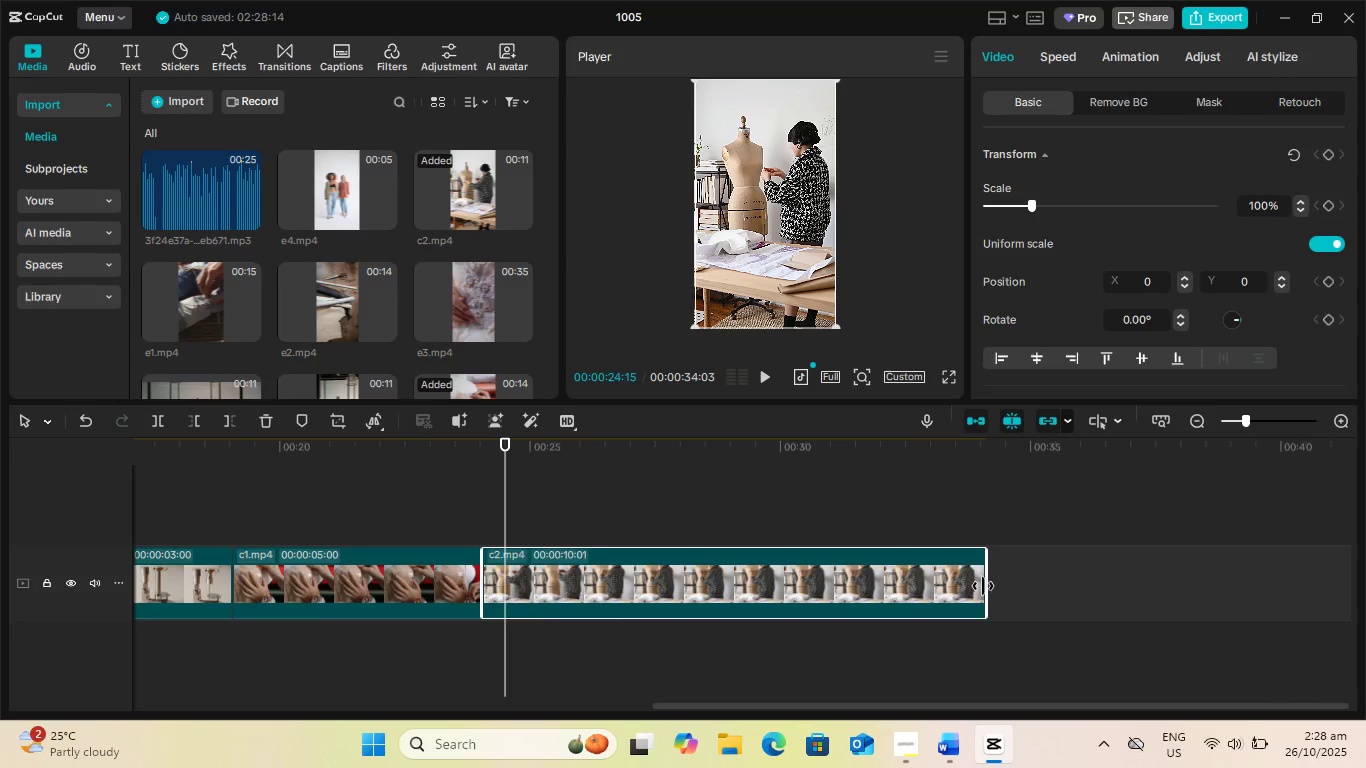 
left_click_drag(start_coordinate=[984, 587], to_coordinate=[732, 592])
 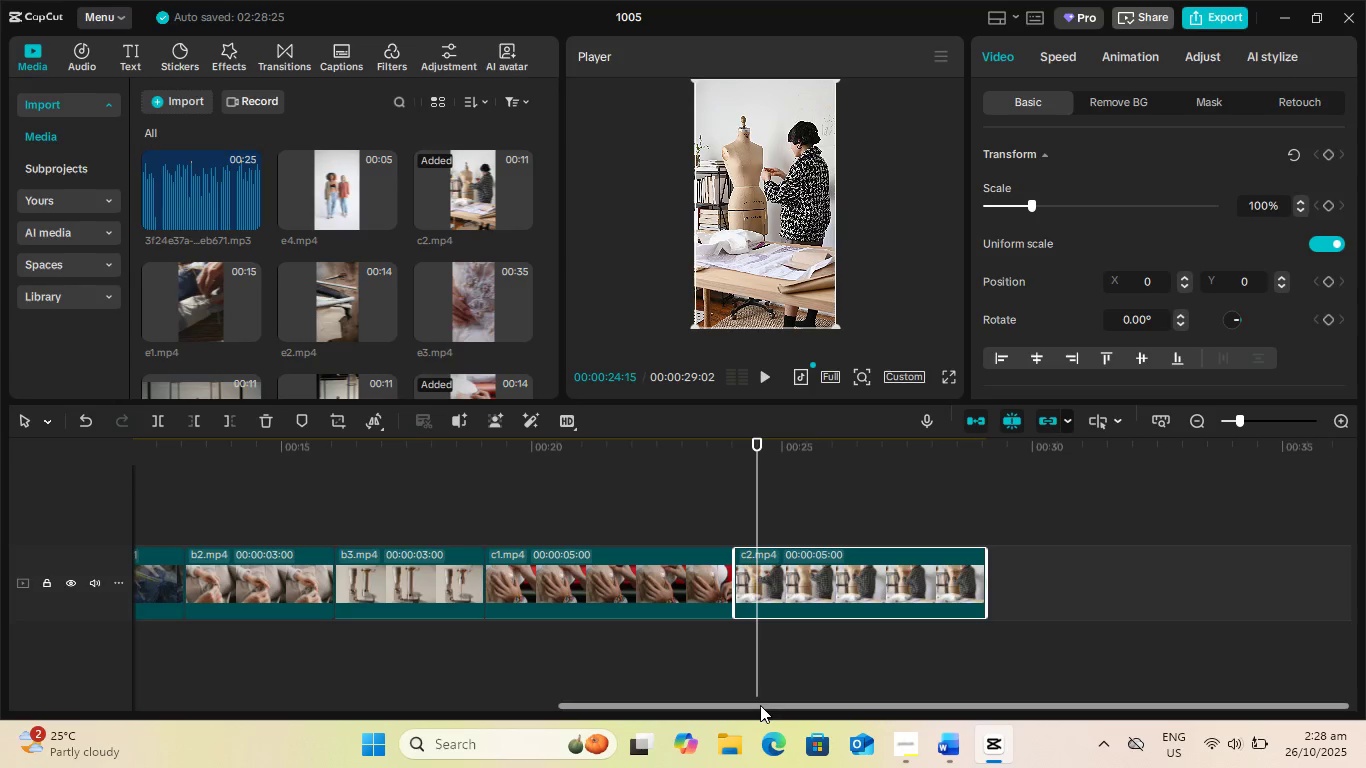 
left_click_drag(start_coordinate=[760, 704], to_coordinate=[1049, 696])
 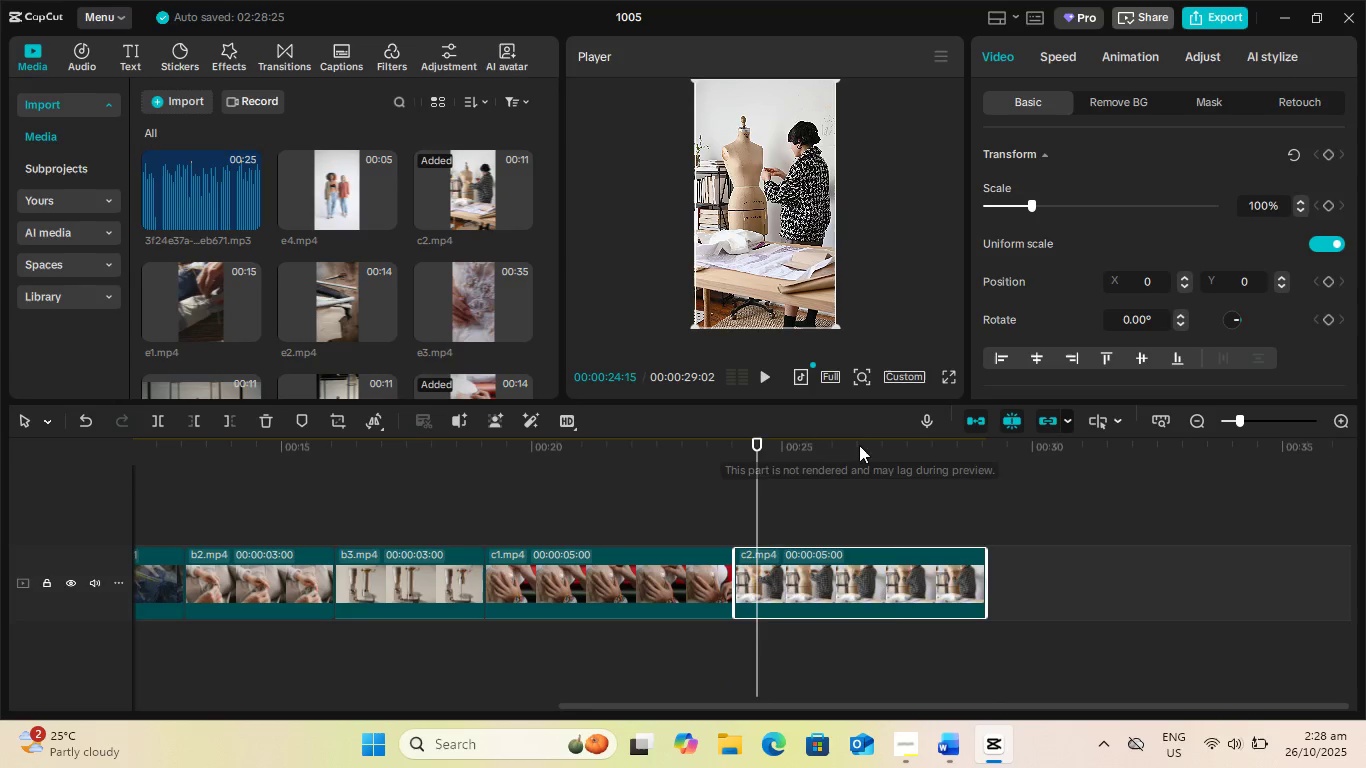 
left_click_drag(start_coordinate=[859, 445], to_coordinate=[1177, 439])
 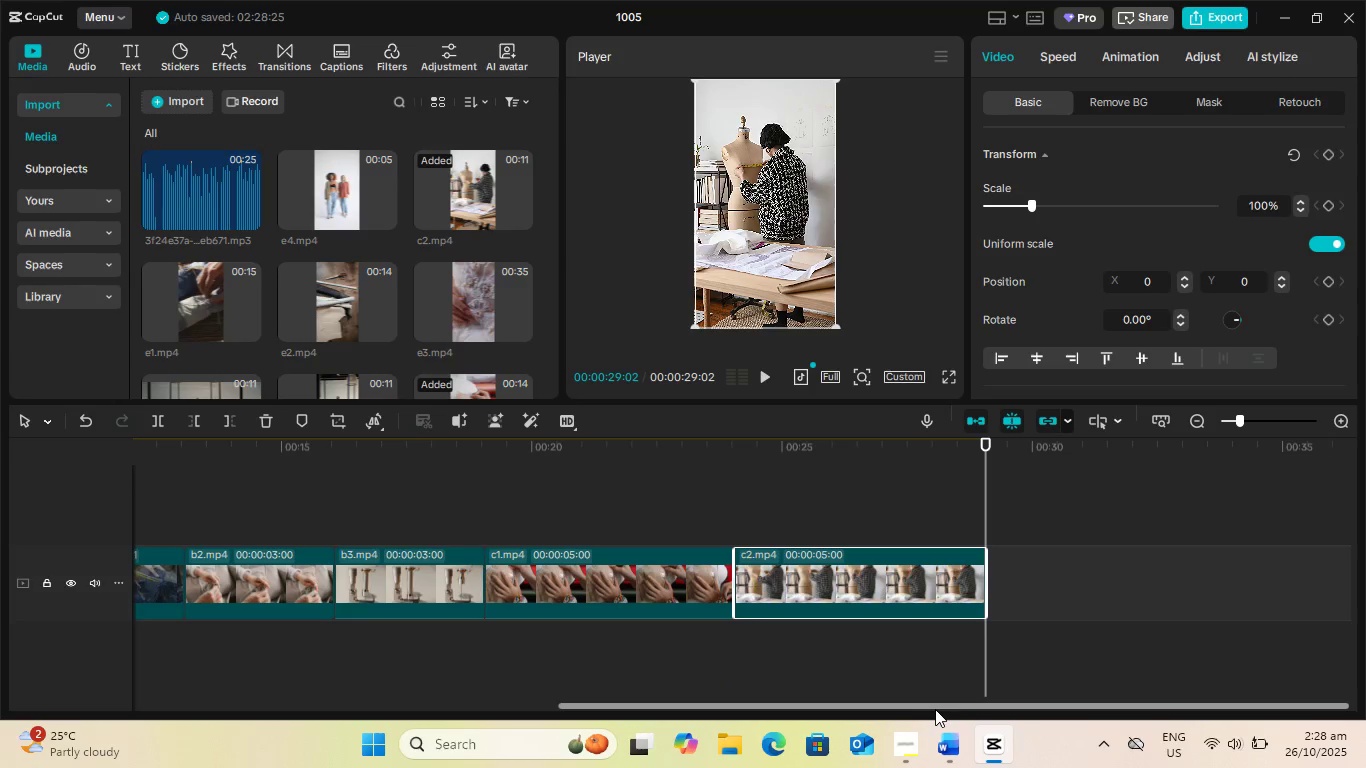 
left_click_drag(start_coordinate=[940, 705], to_coordinate=[1173, 689])
 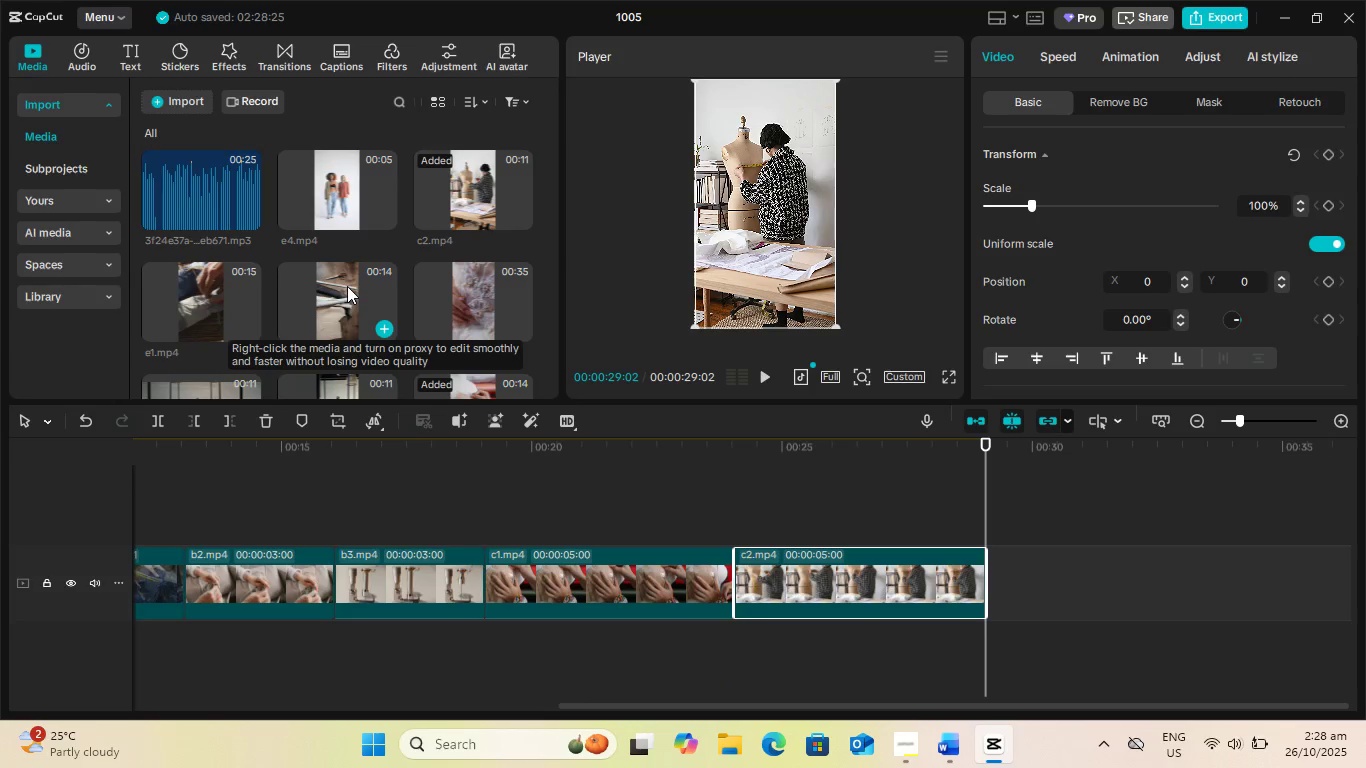 
scroll: coordinate [370, 269], scroll_direction: down, amount: 5.0
 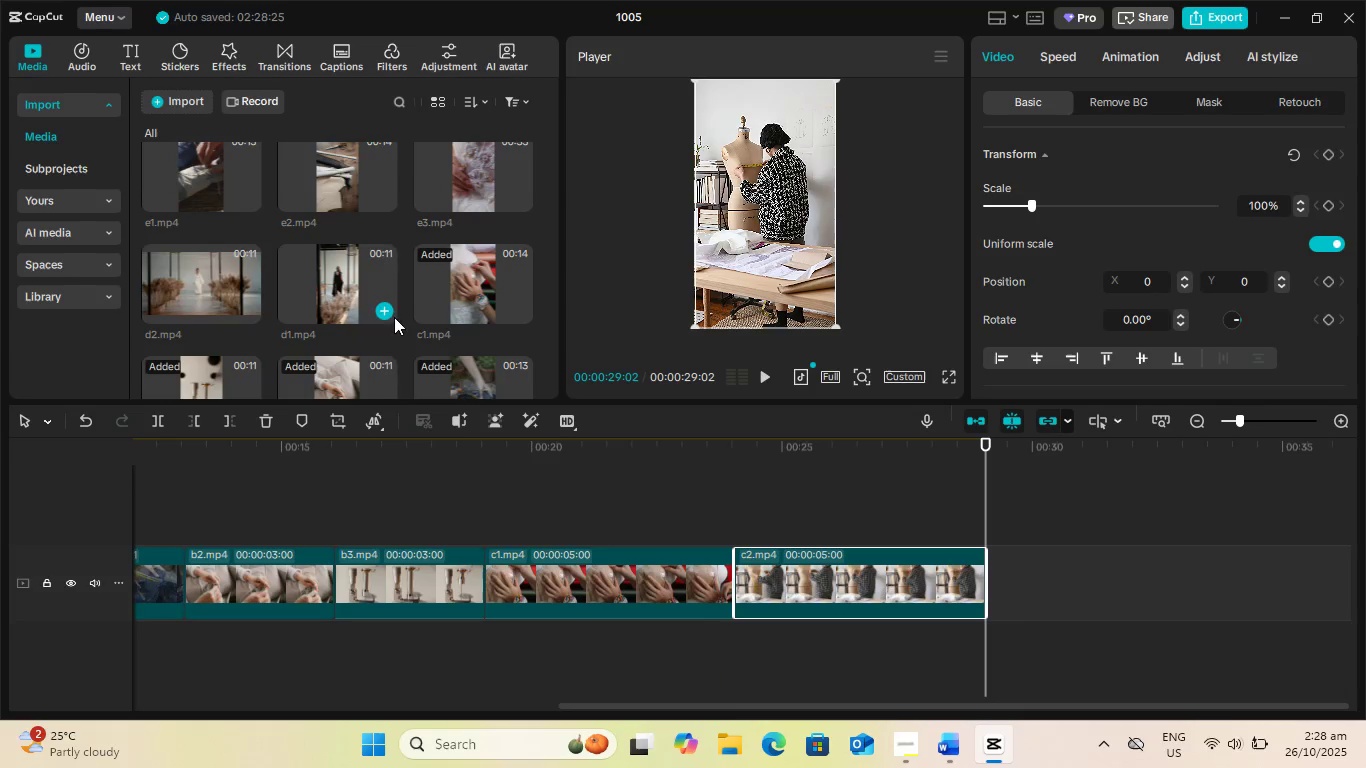 
left_click([386, 311])
 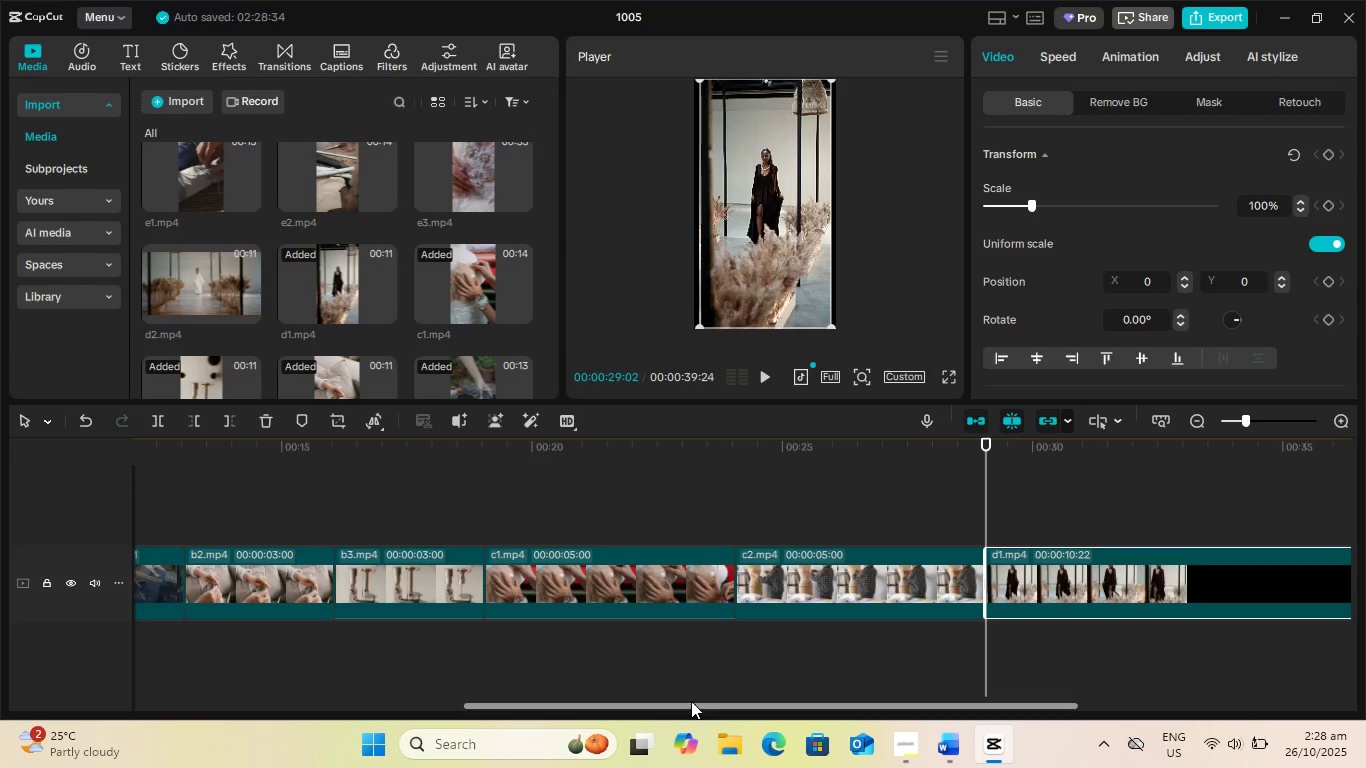 
left_click_drag(start_coordinate=[690, 703], to_coordinate=[1272, 689])
 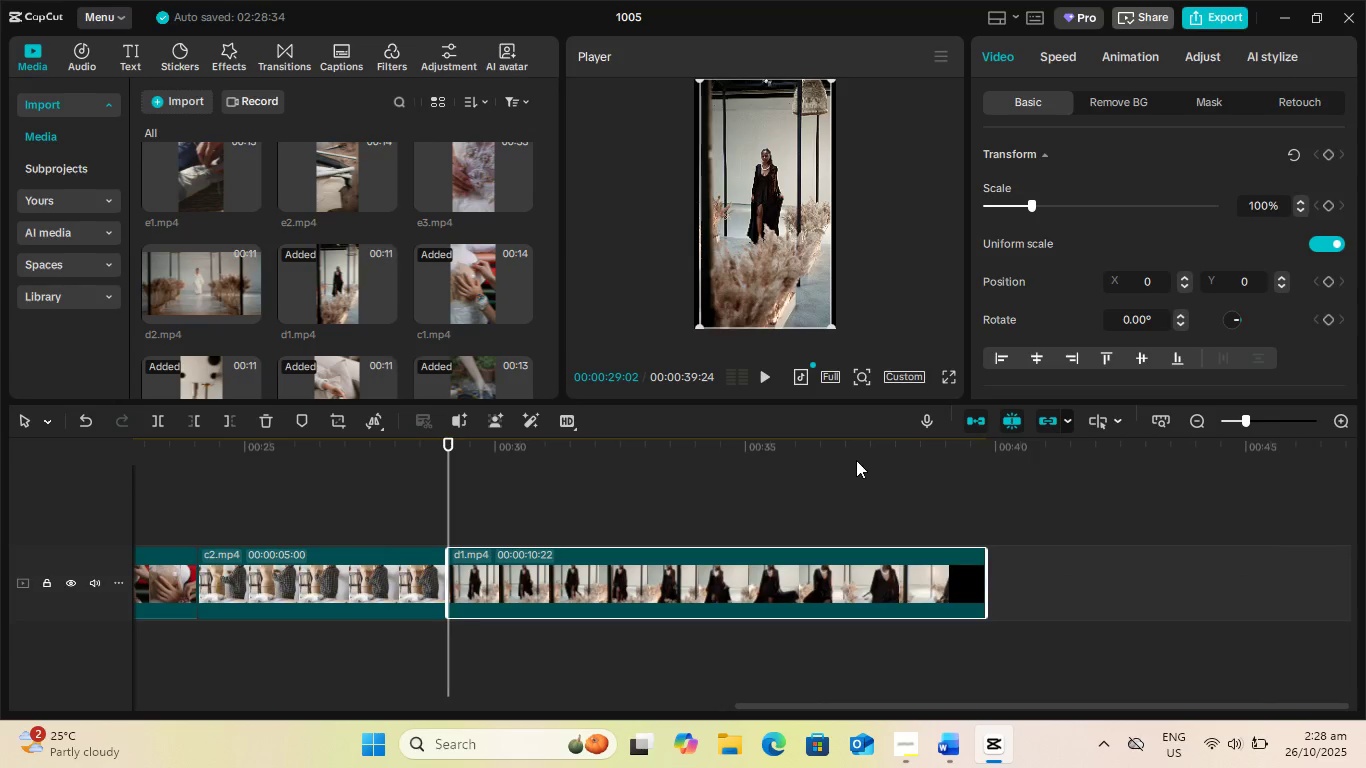 
left_click_drag(start_coordinate=[848, 453], to_coordinate=[1137, 435])
 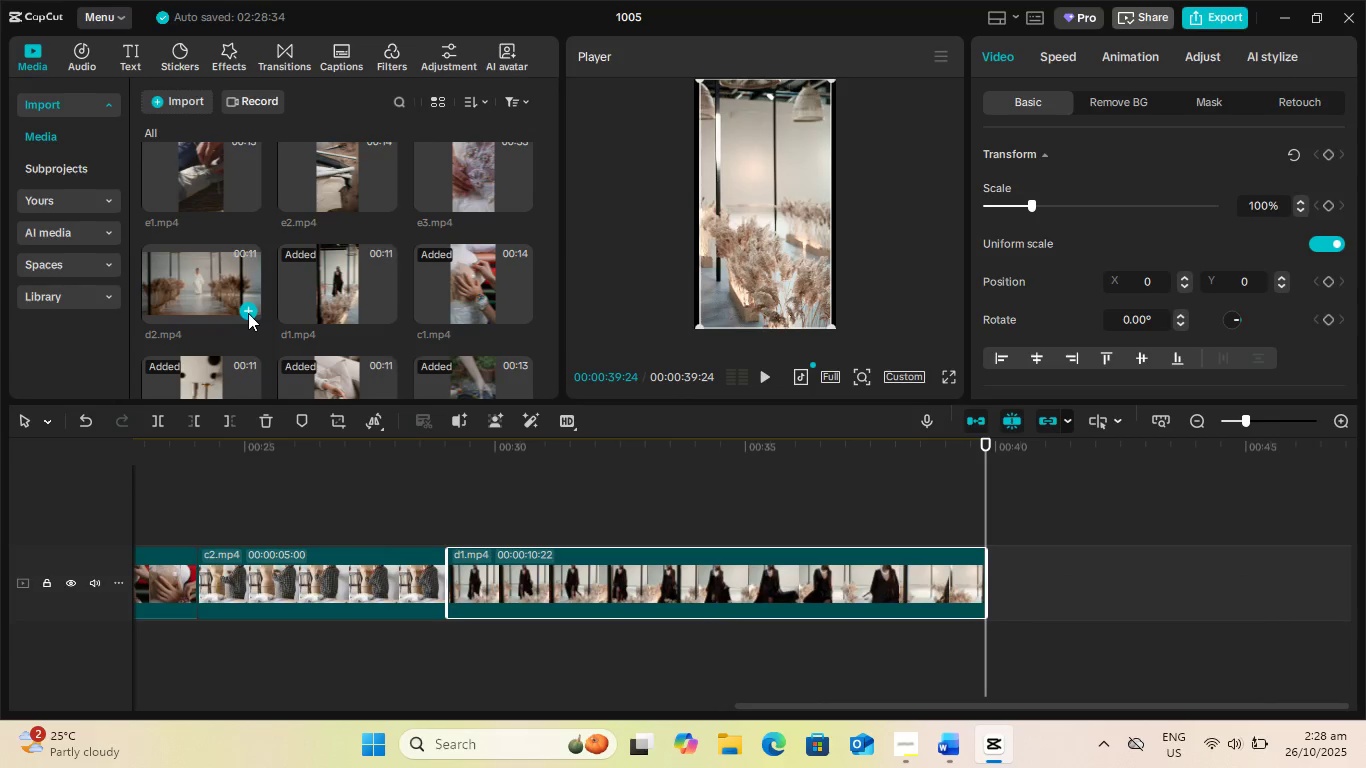 
left_click([248, 305])
 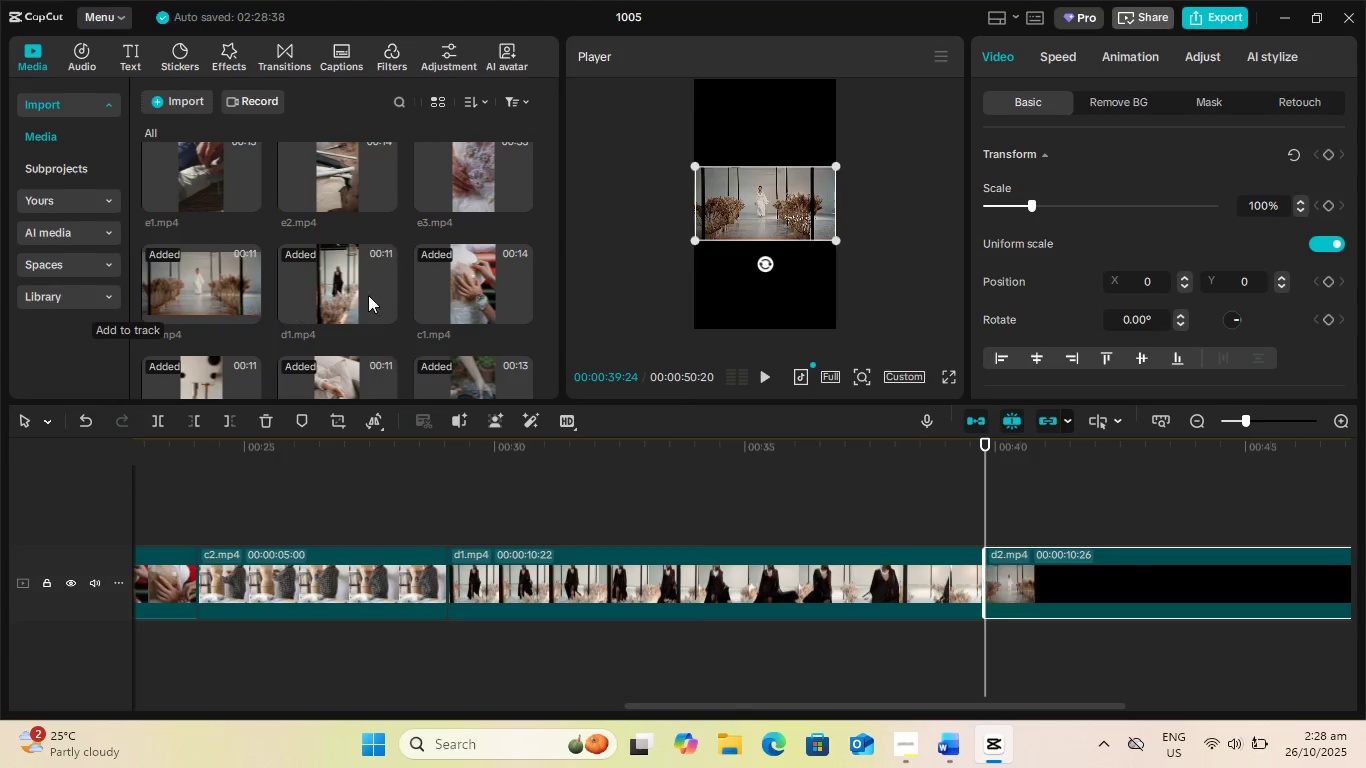 
scroll: coordinate [383, 291], scroll_direction: up, amount: 3.0
 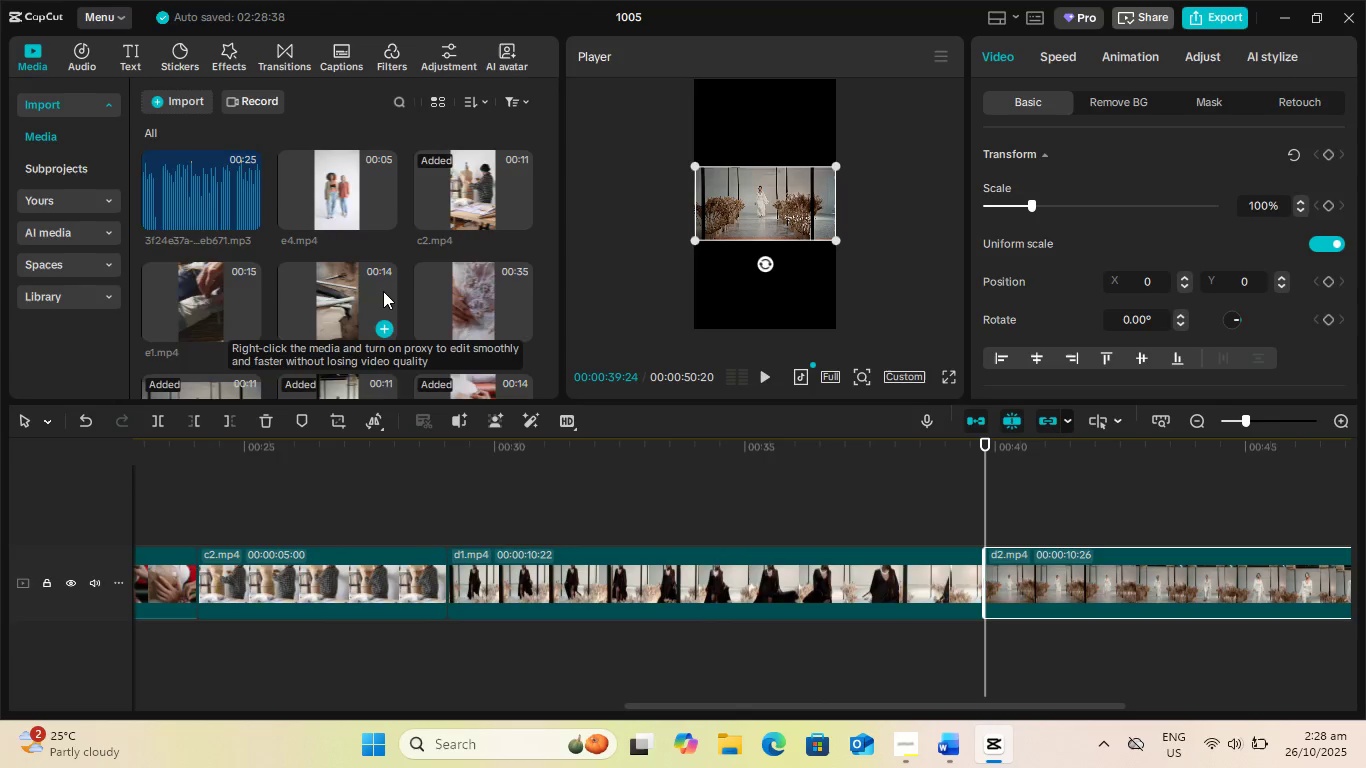 
scroll: coordinate [383, 291], scroll_direction: down, amount: 1.0
 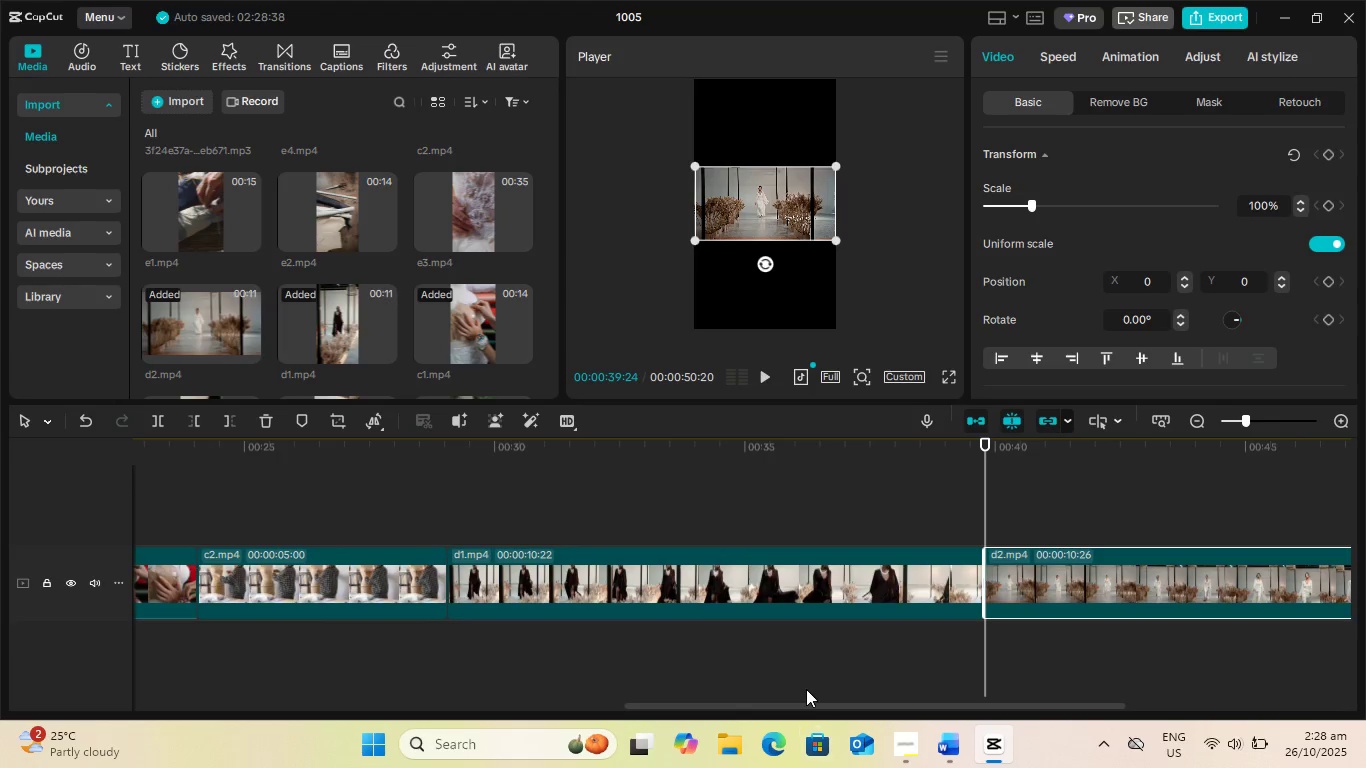 
left_click_drag(start_coordinate=[801, 705], to_coordinate=[800, 692])
 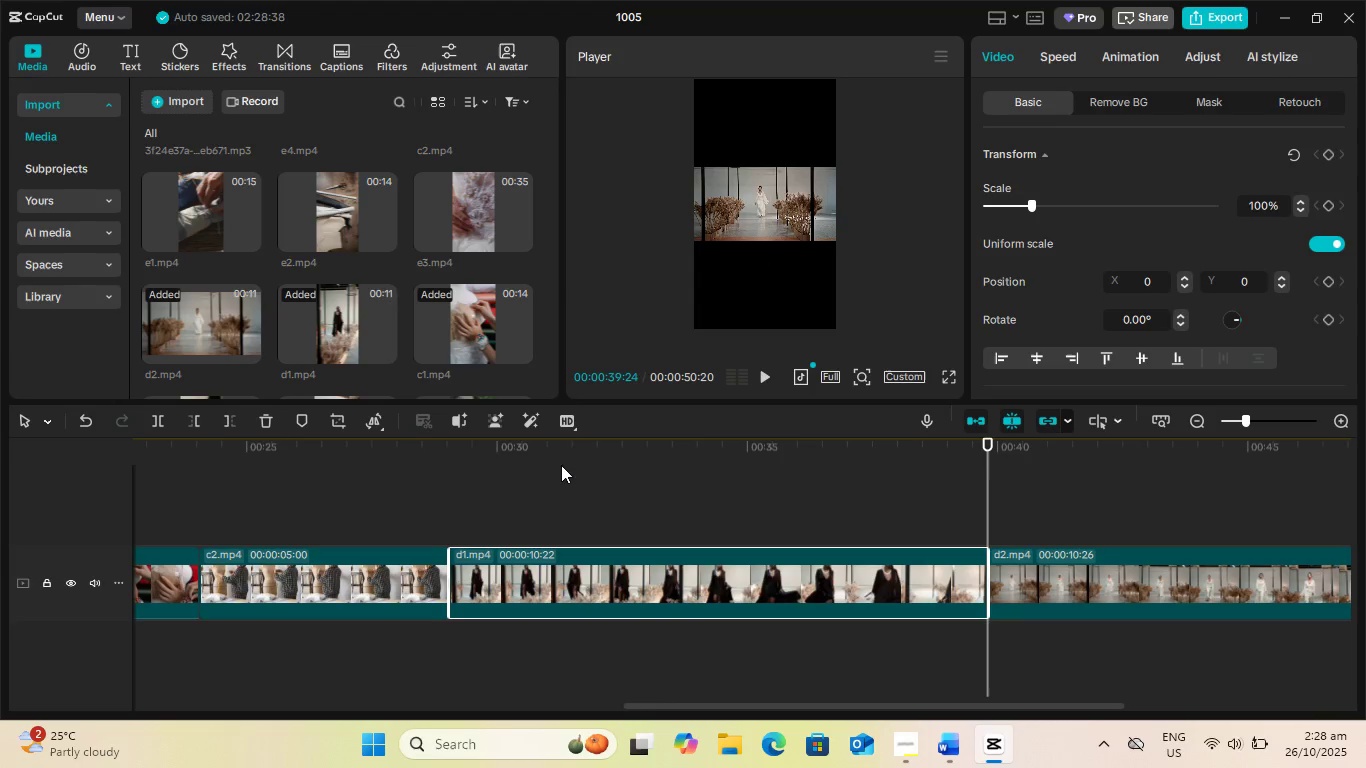 
left_click_drag(start_coordinate=[543, 447], to_coordinate=[566, 459])
 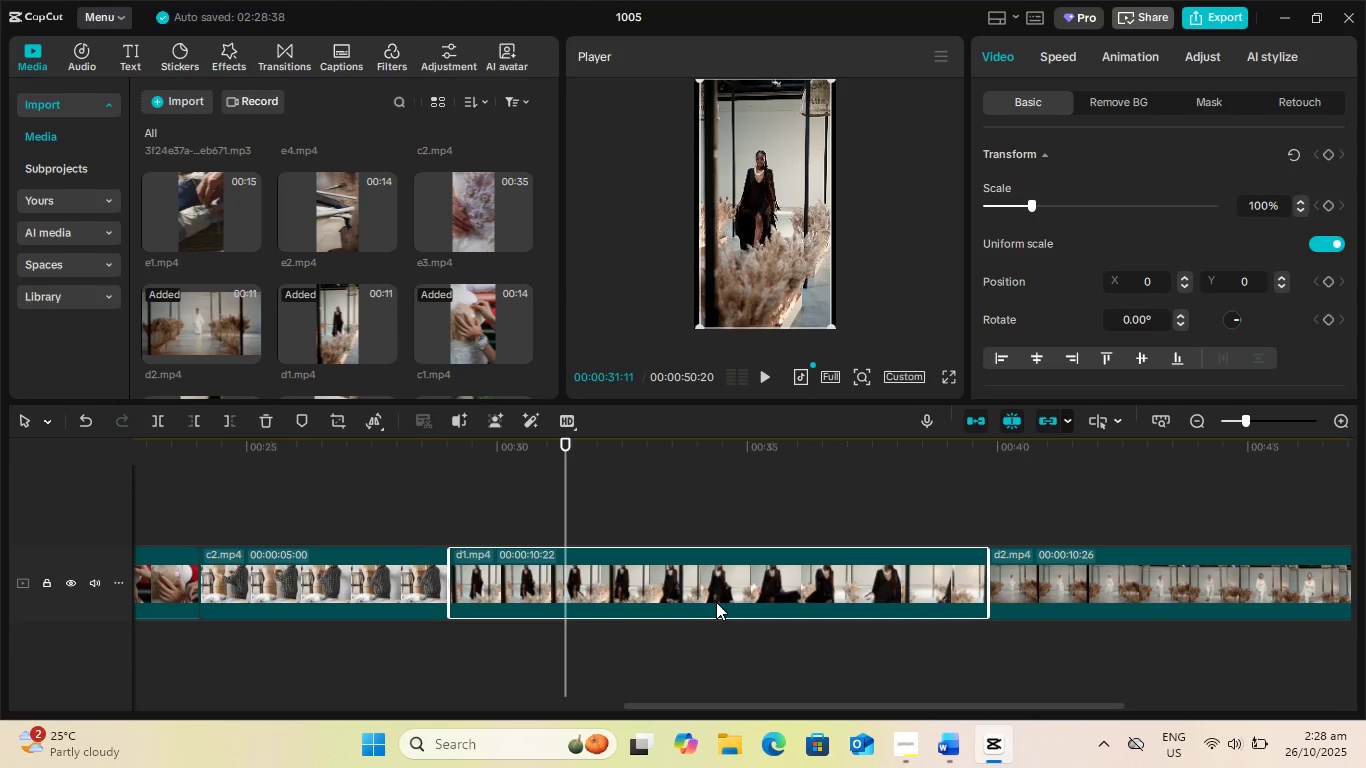 
left_click([716, 602])
 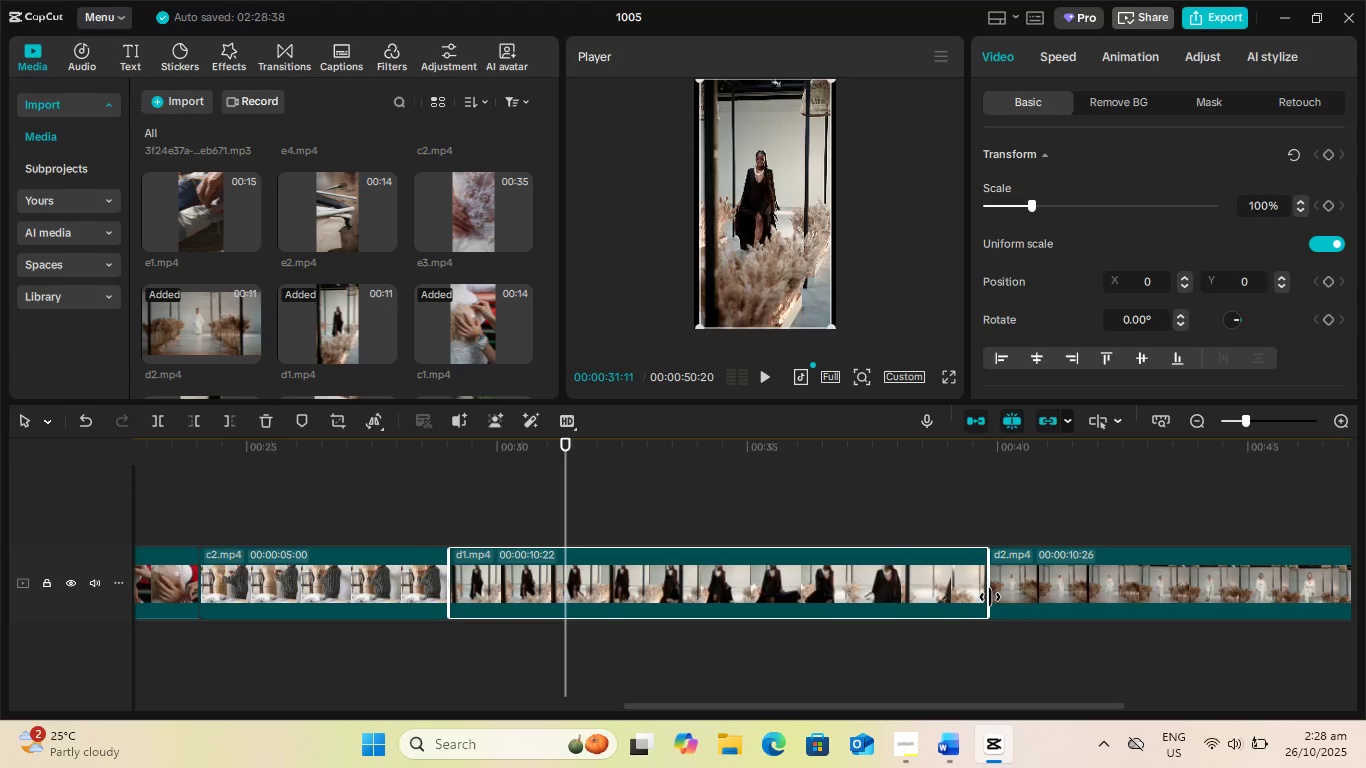 
left_click_drag(start_coordinate=[990, 597], to_coordinate=[698, 600])
 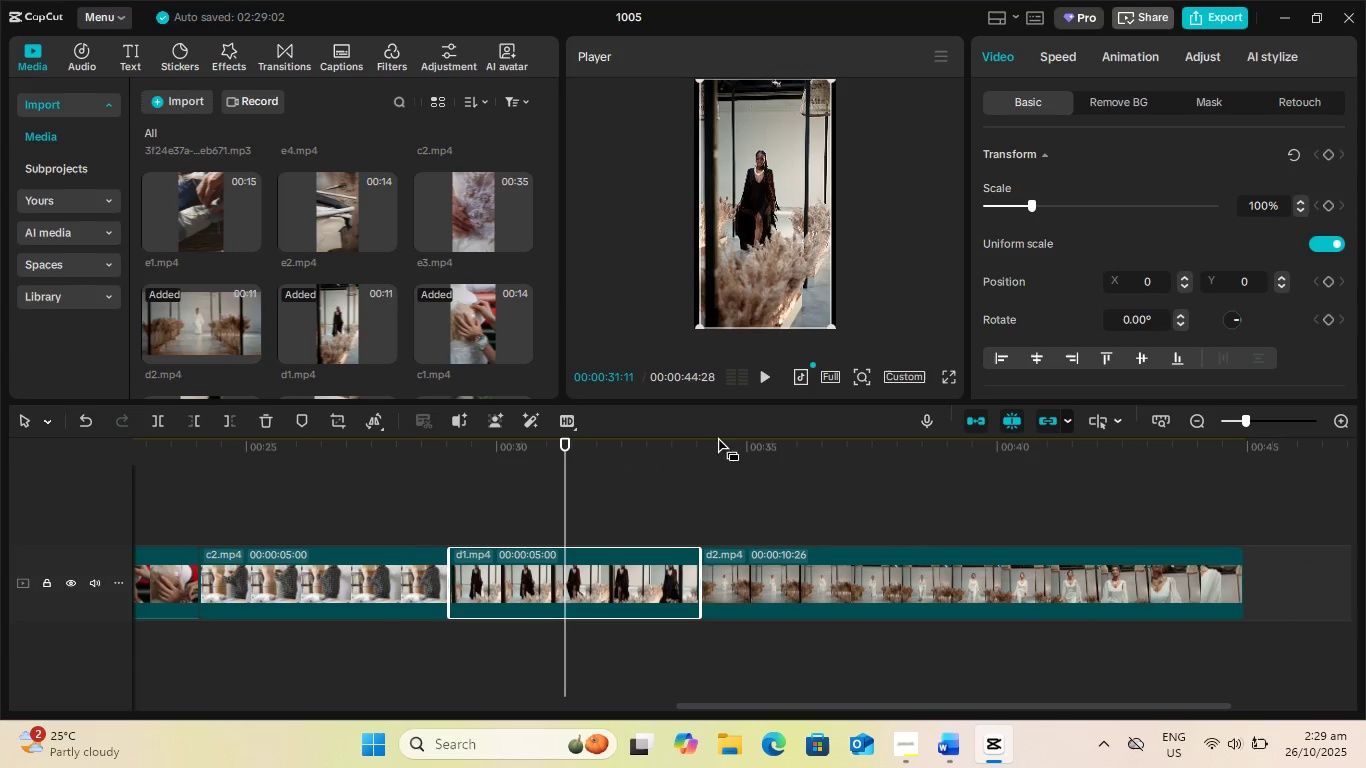 
left_click_drag(start_coordinate=[721, 442], to_coordinate=[584, 434])
 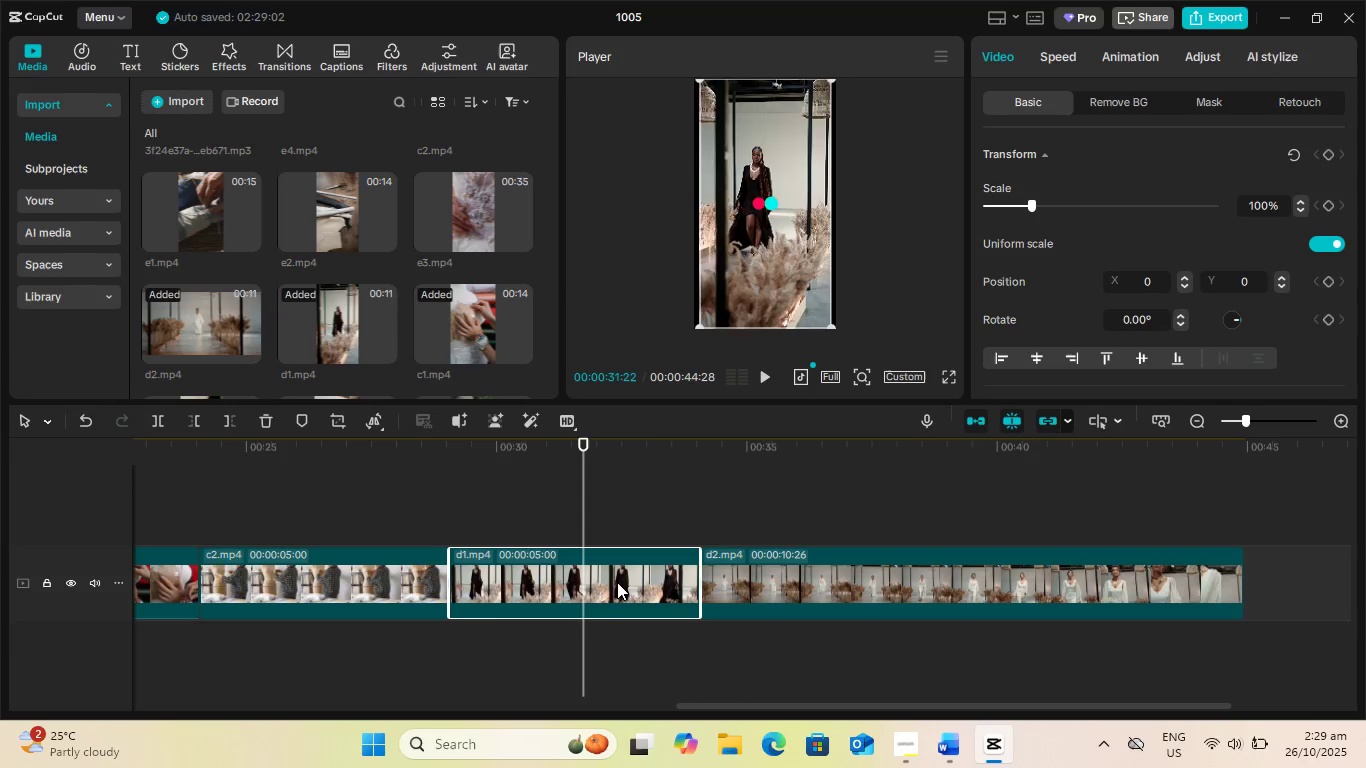 
left_click([617, 582])
 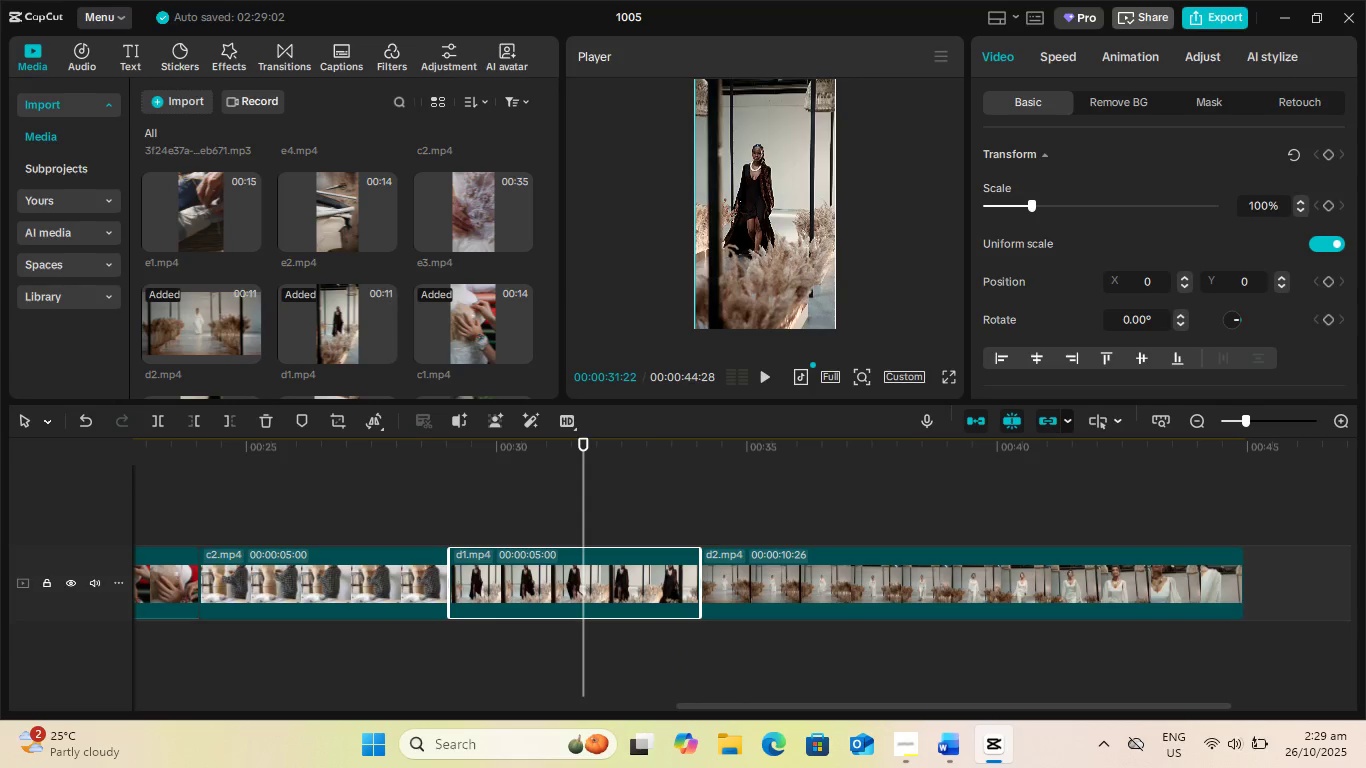 
left_click([840, 460])
 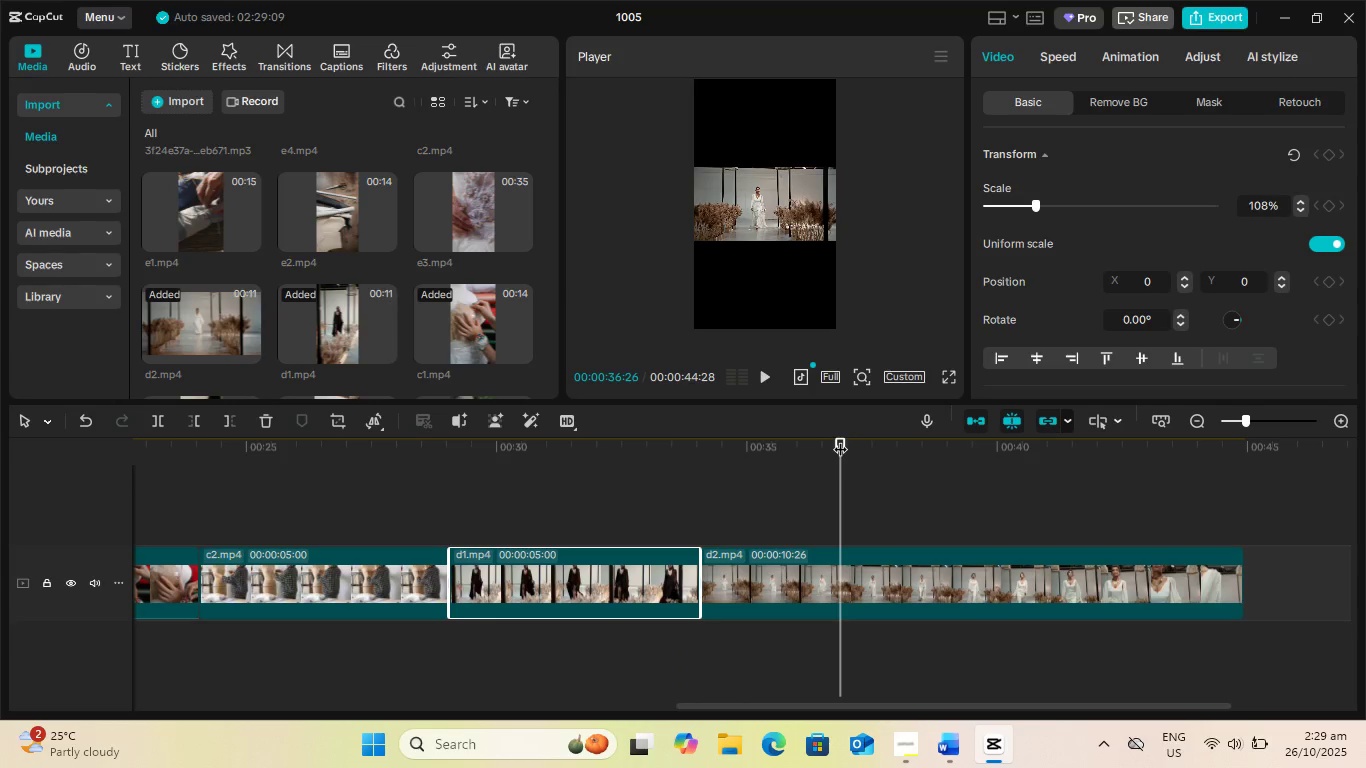 
left_click_drag(start_coordinate=[840, 440], to_coordinate=[803, 455])
 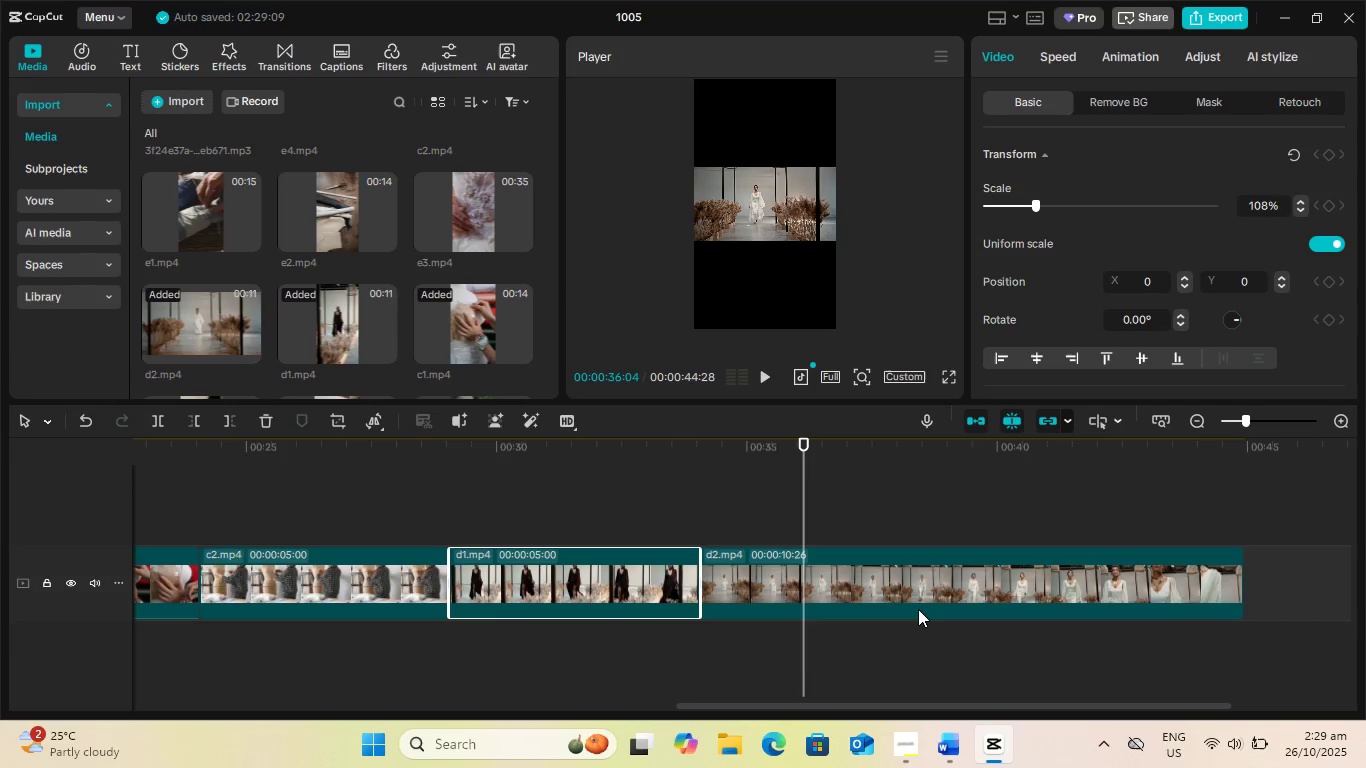 
left_click([918, 609])
 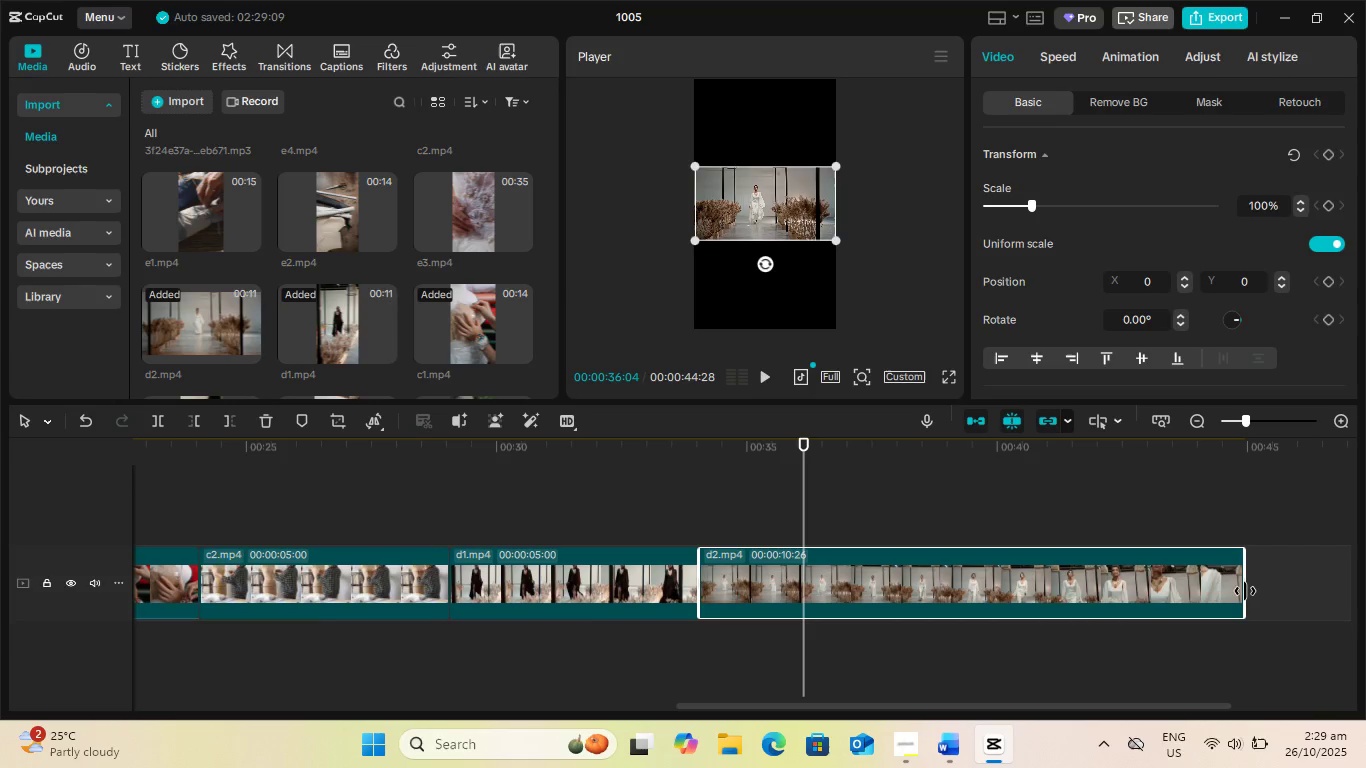 
left_click_drag(start_coordinate=[1245, 591], to_coordinate=[946, 593])
 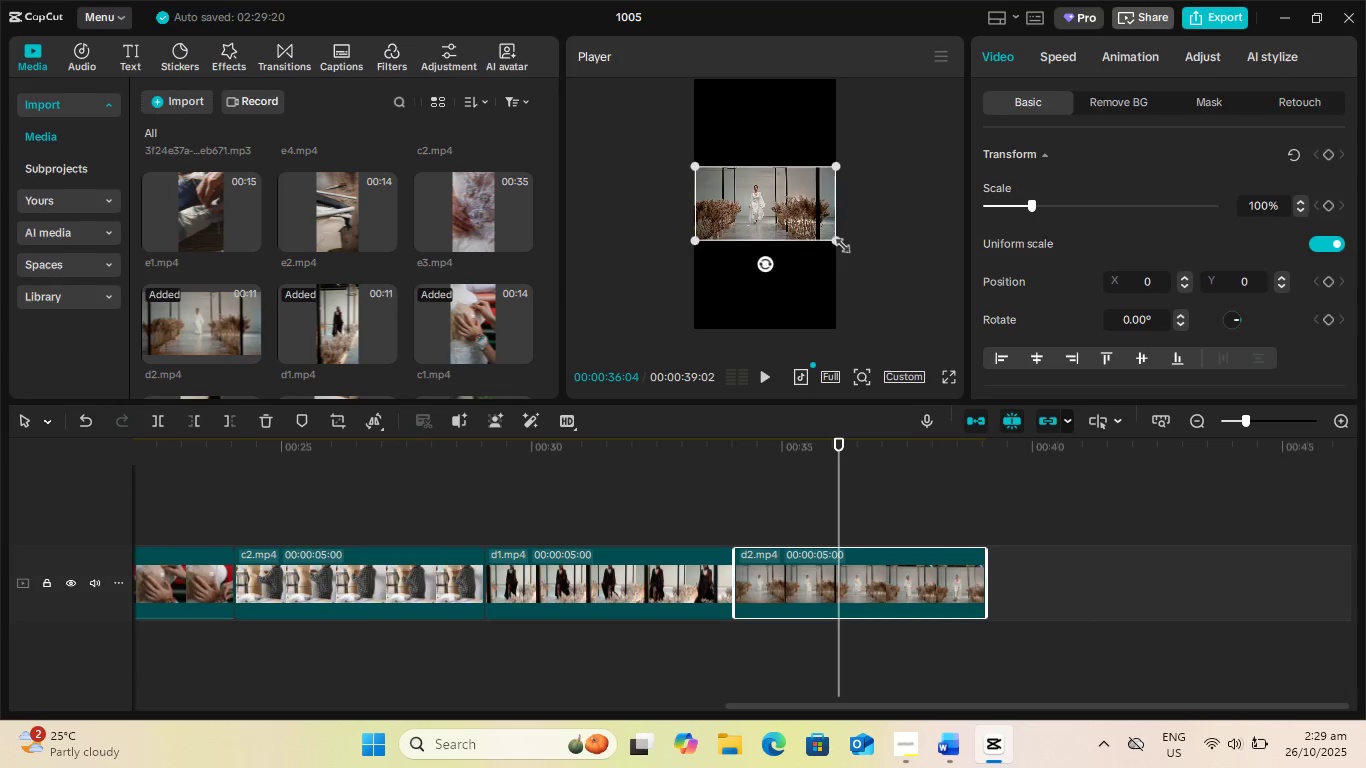 
left_click_drag(start_coordinate=[837, 240], to_coordinate=[1055, 449])
 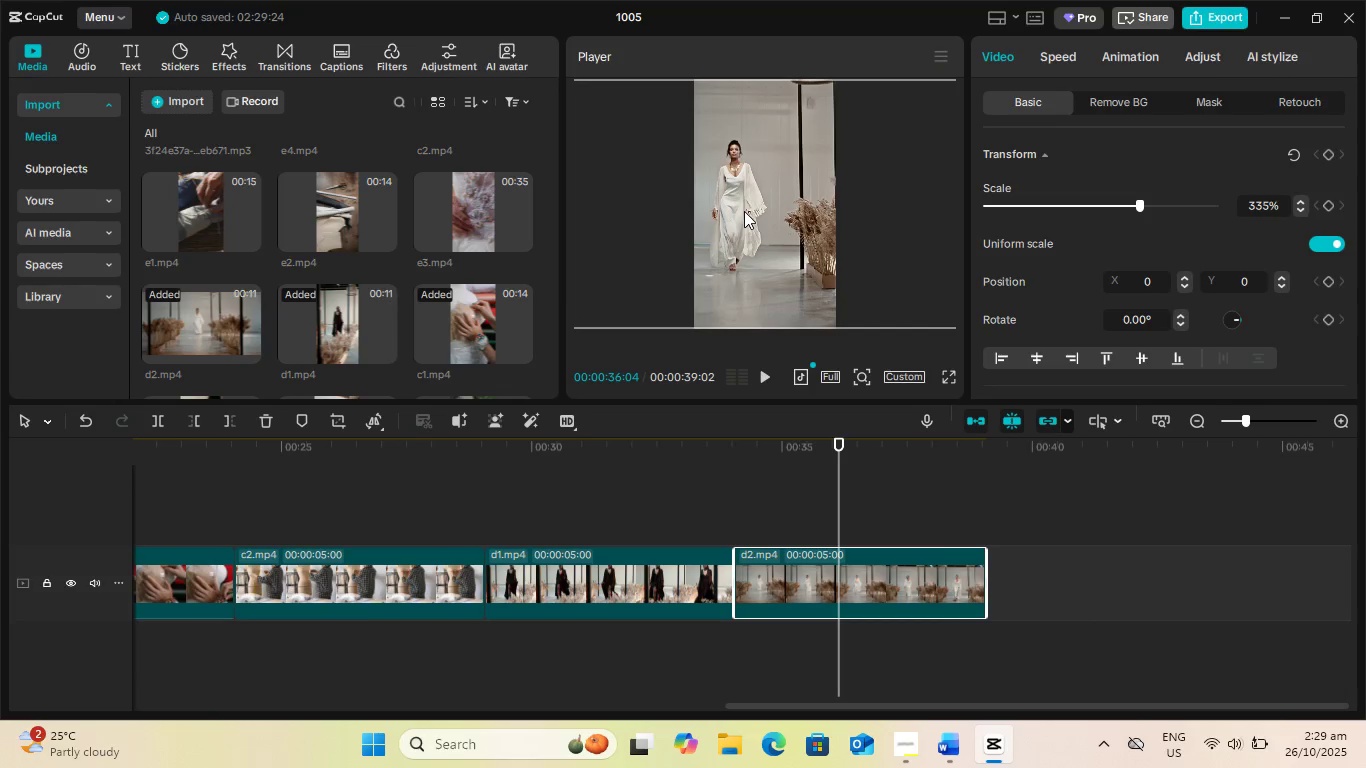 
left_click_drag(start_coordinate=[744, 211], to_coordinate=[774, 210])
 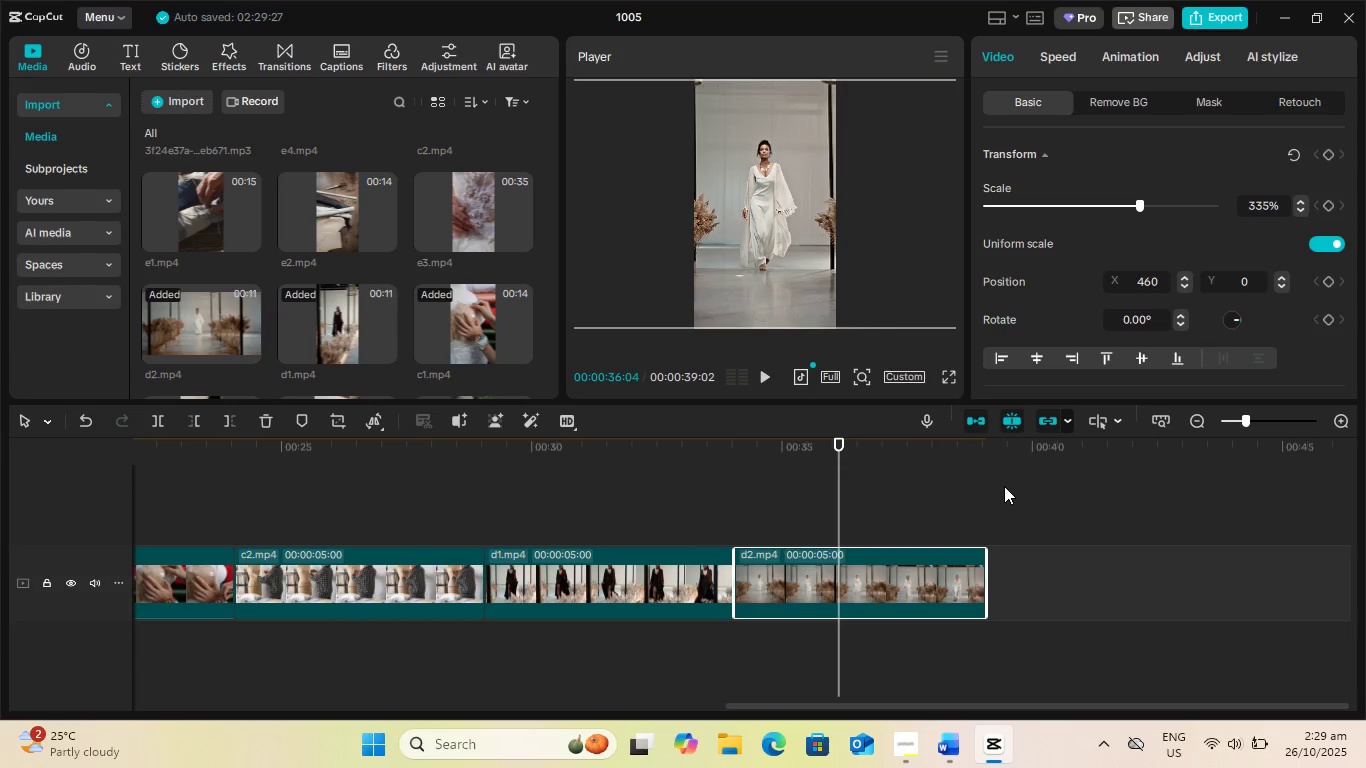 
left_click([1004, 486])
 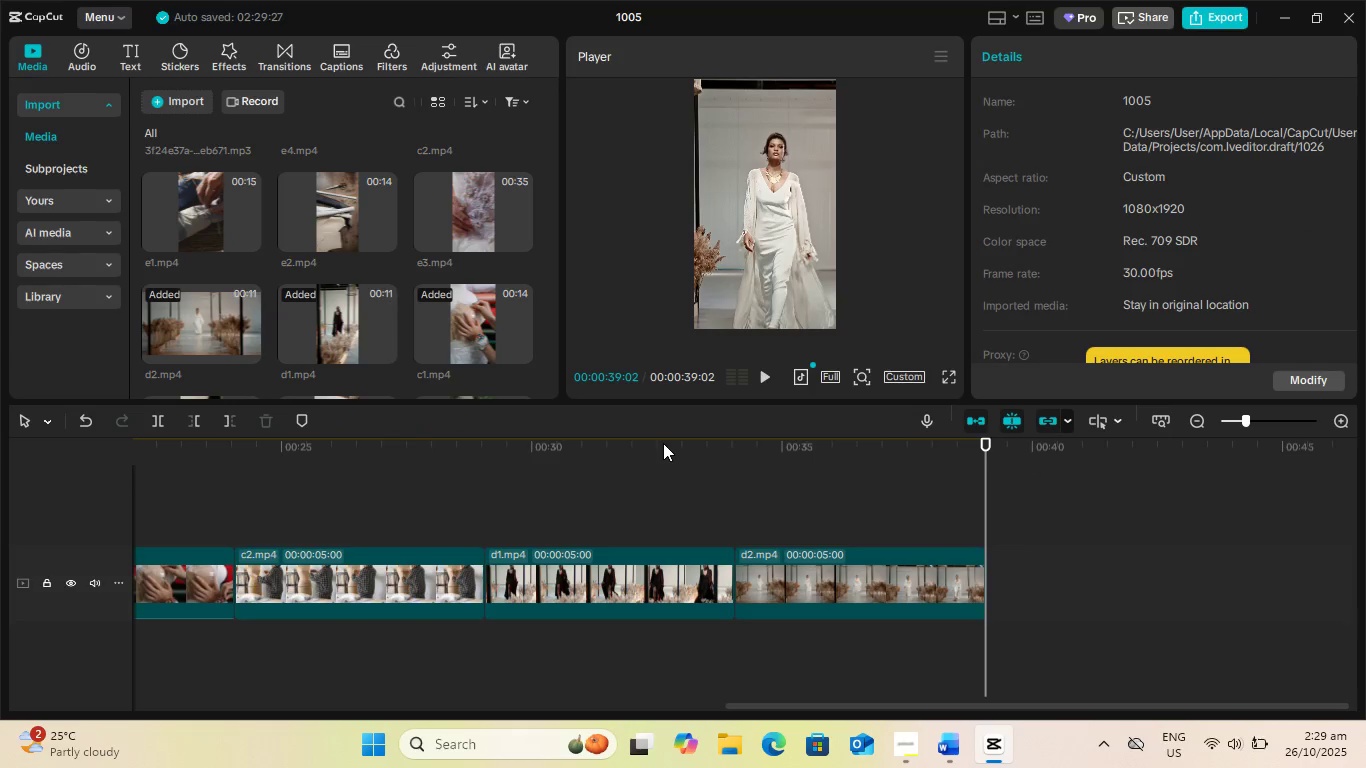 
left_click([663, 443])
 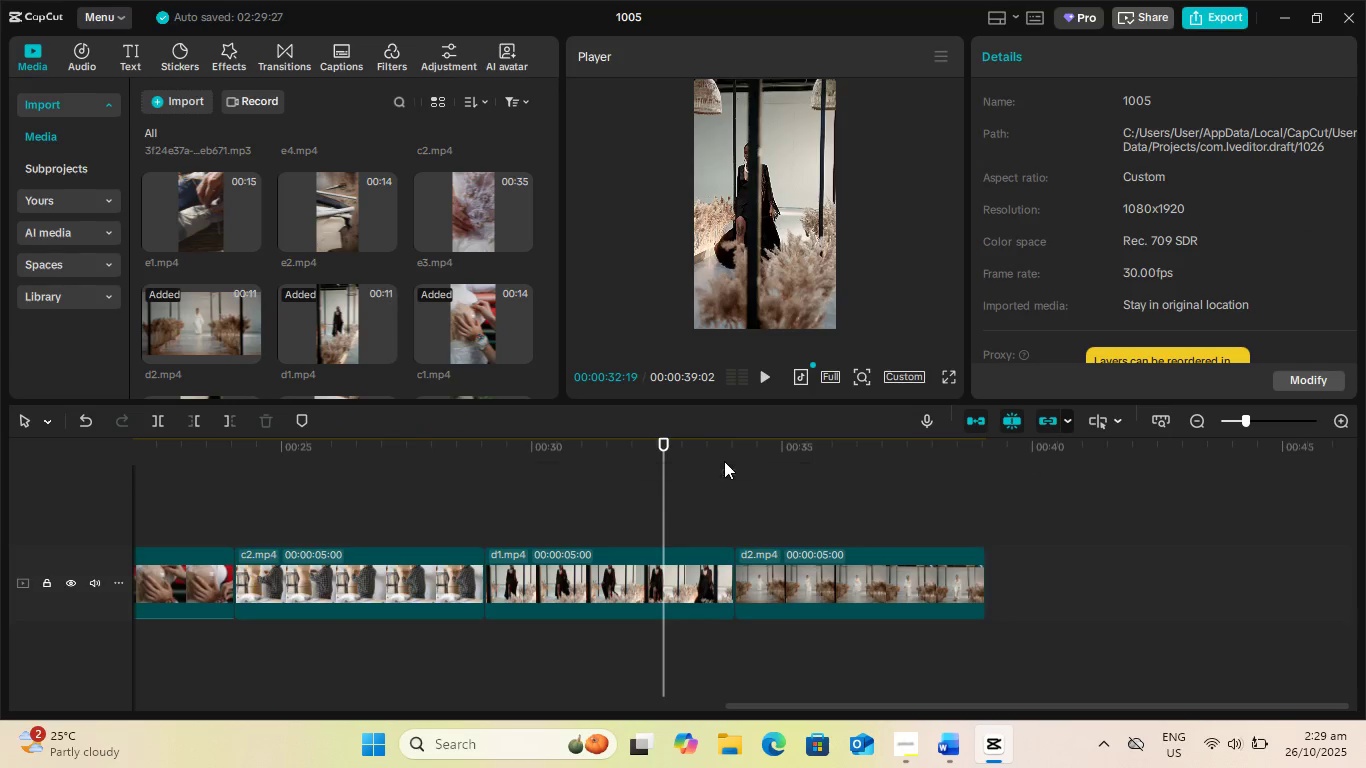 
key(Space)
 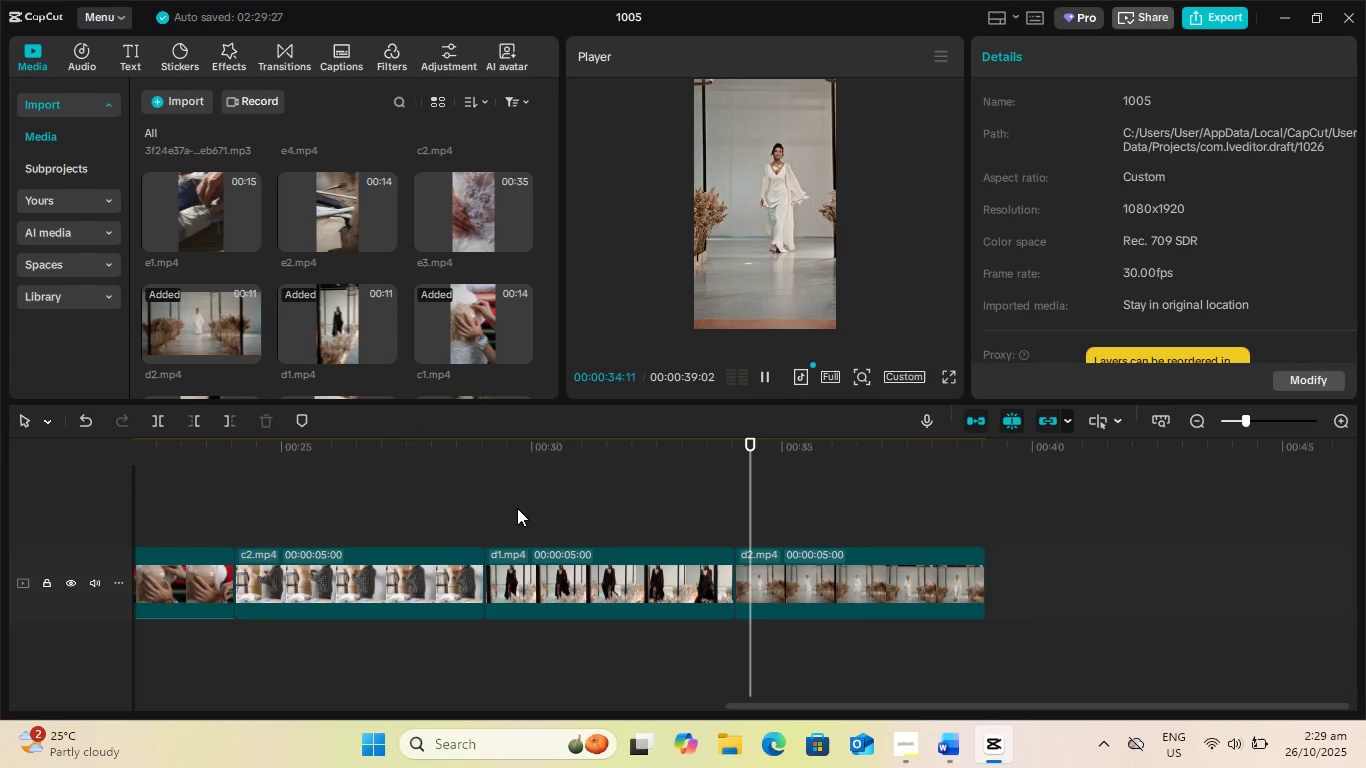 
key(Space)
 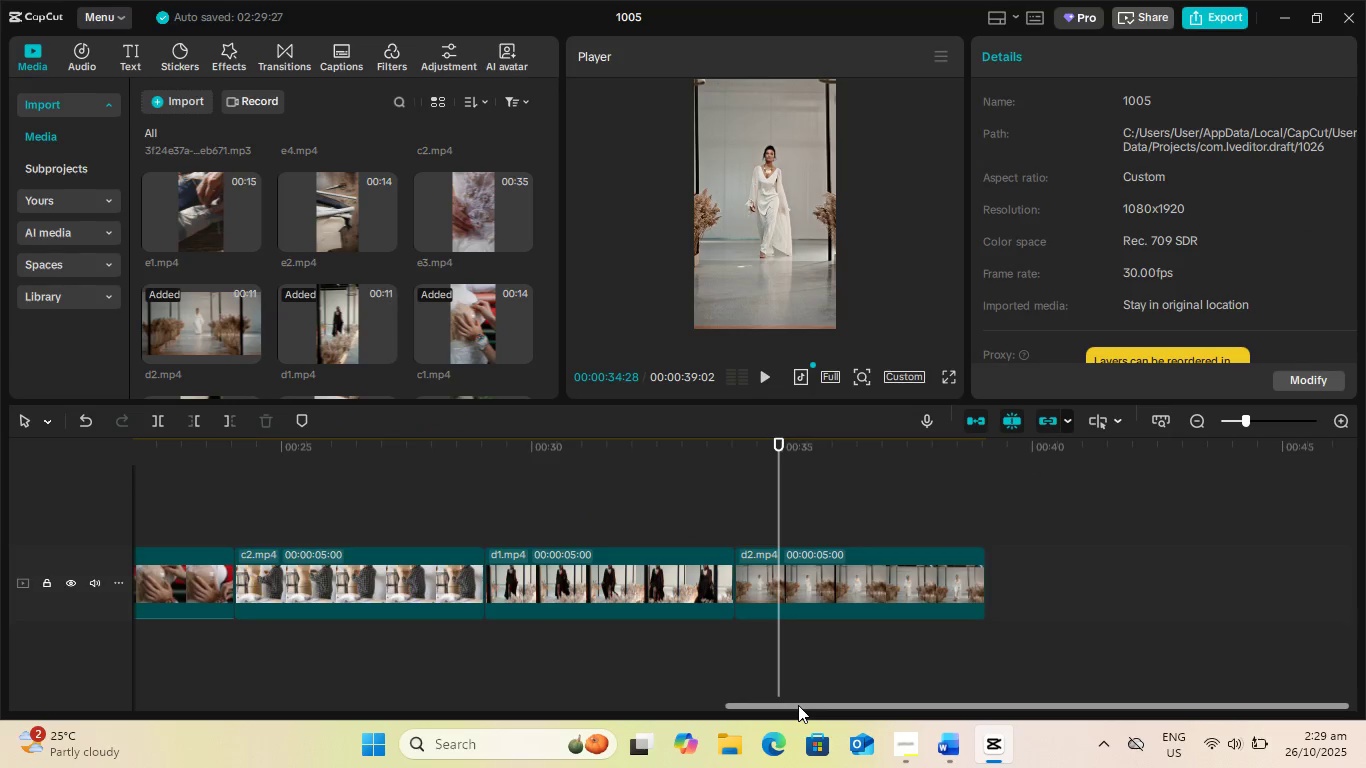 
left_click_drag(start_coordinate=[798, 705], to_coordinate=[895, 702])
 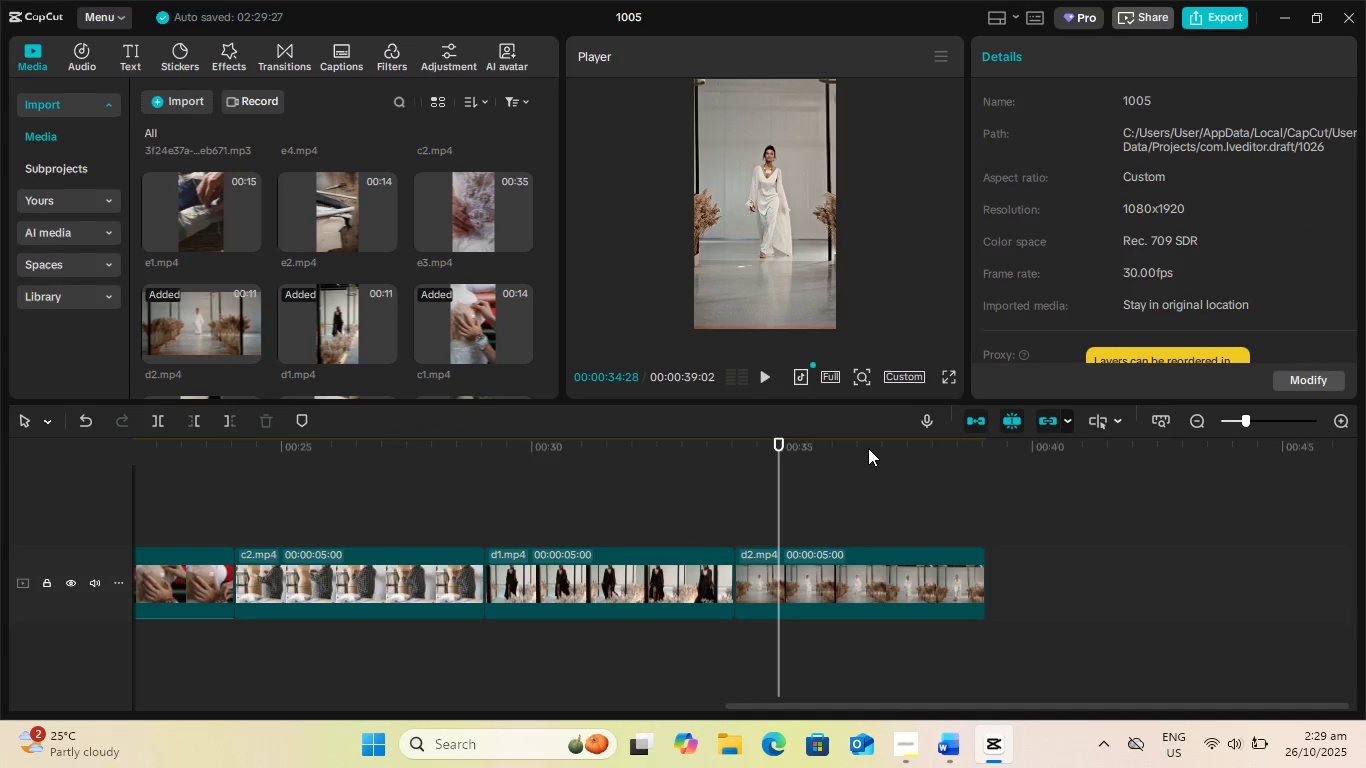 
left_click_drag(start_coordinate=[867, 446], to_coordinate=[1097, 435])
 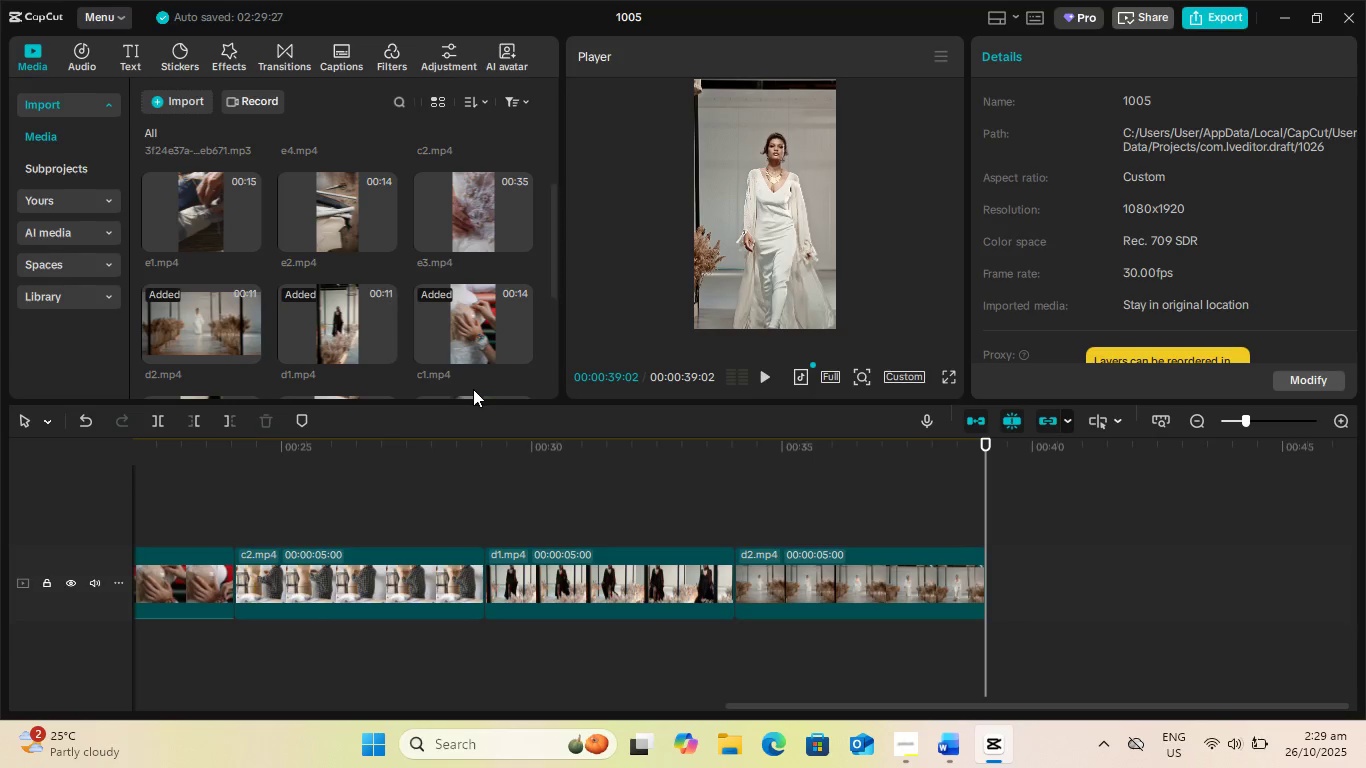 
mouse_move([442, 305])
 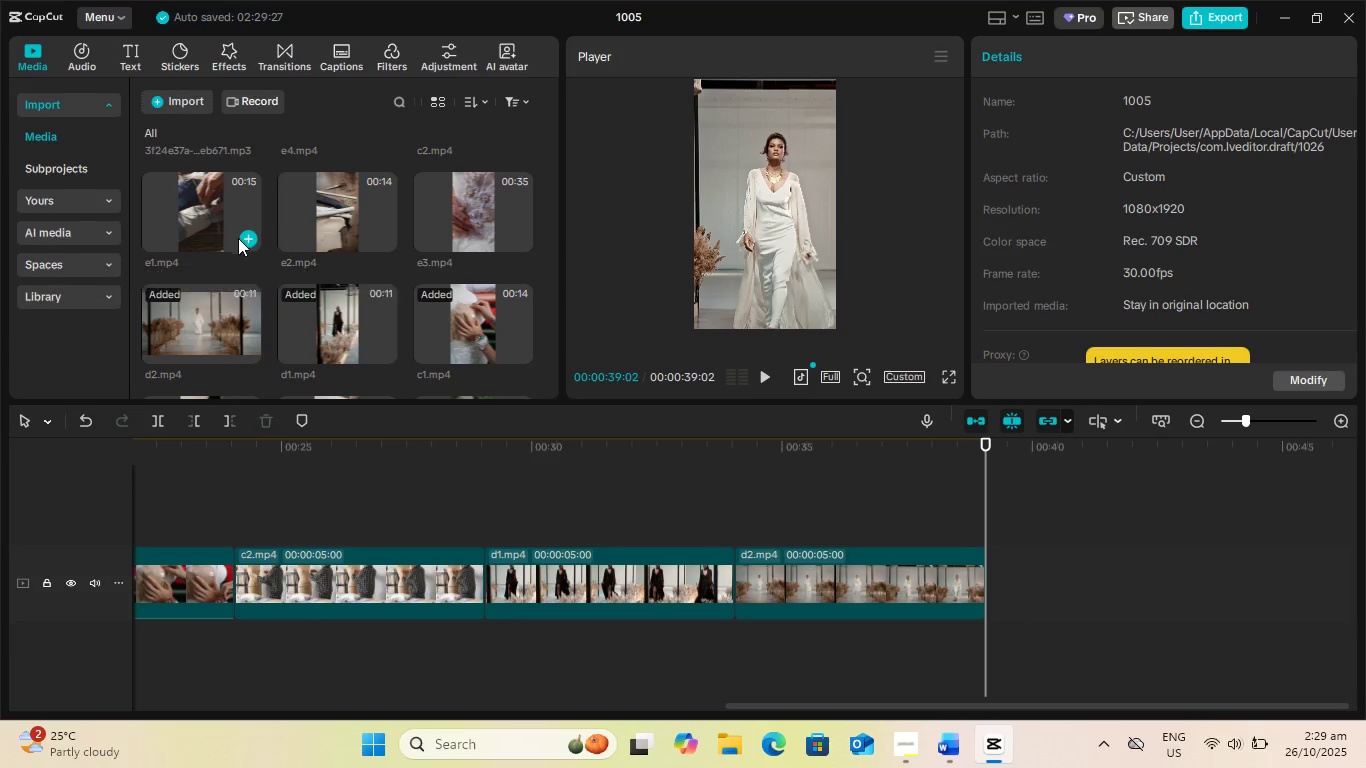 
left_click([245, 238])
 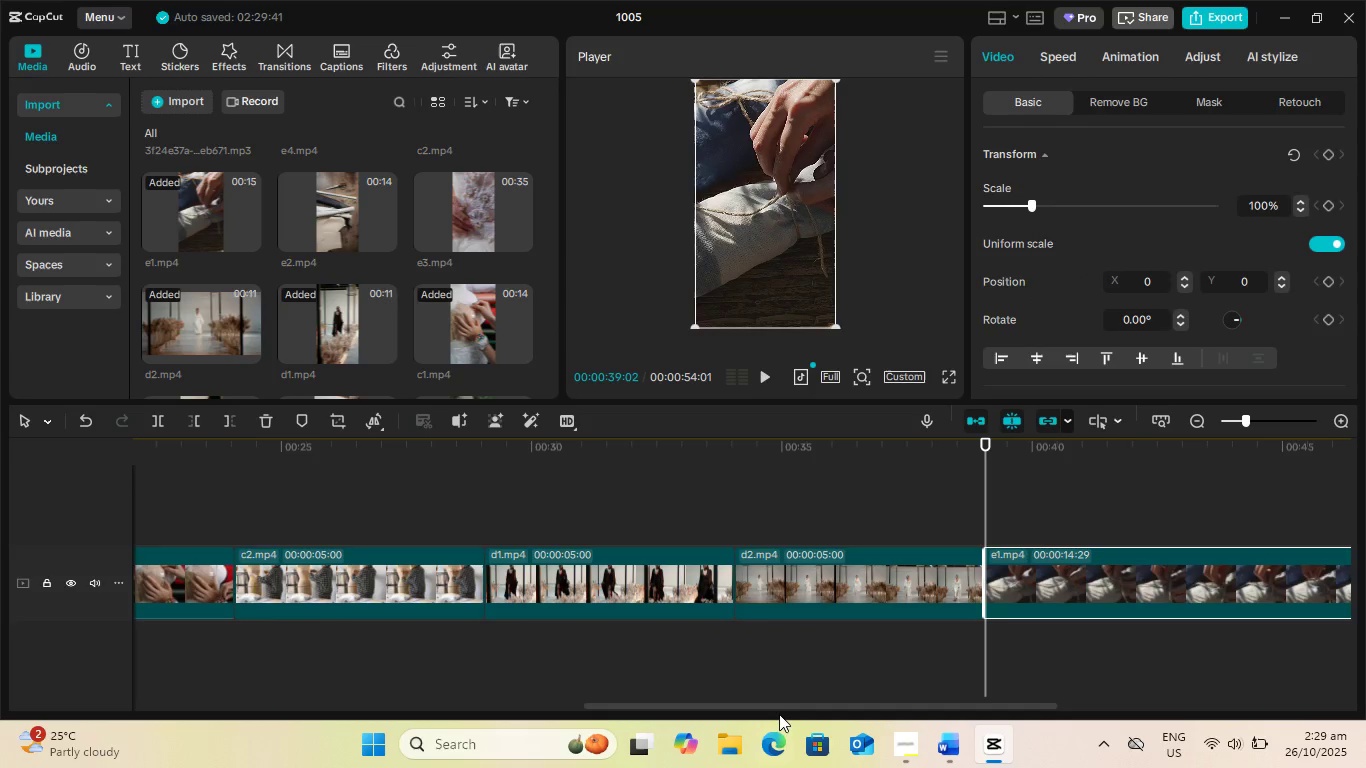 
left_click_drag(start_coordinate=[777, 709], to_coordinate=[1292, 671])
 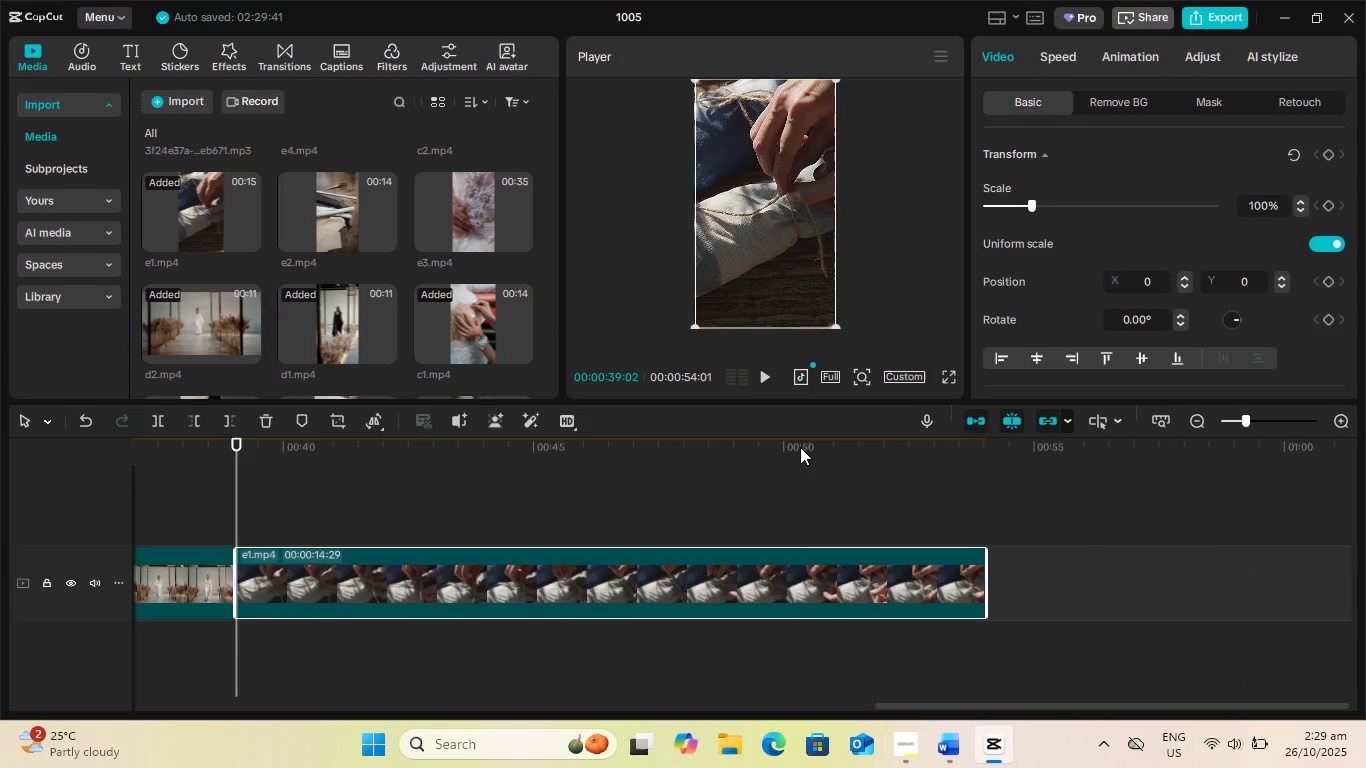 
left_click_drag(start_coordinate=[800, 446], to_coordinate=[1070, 433])
 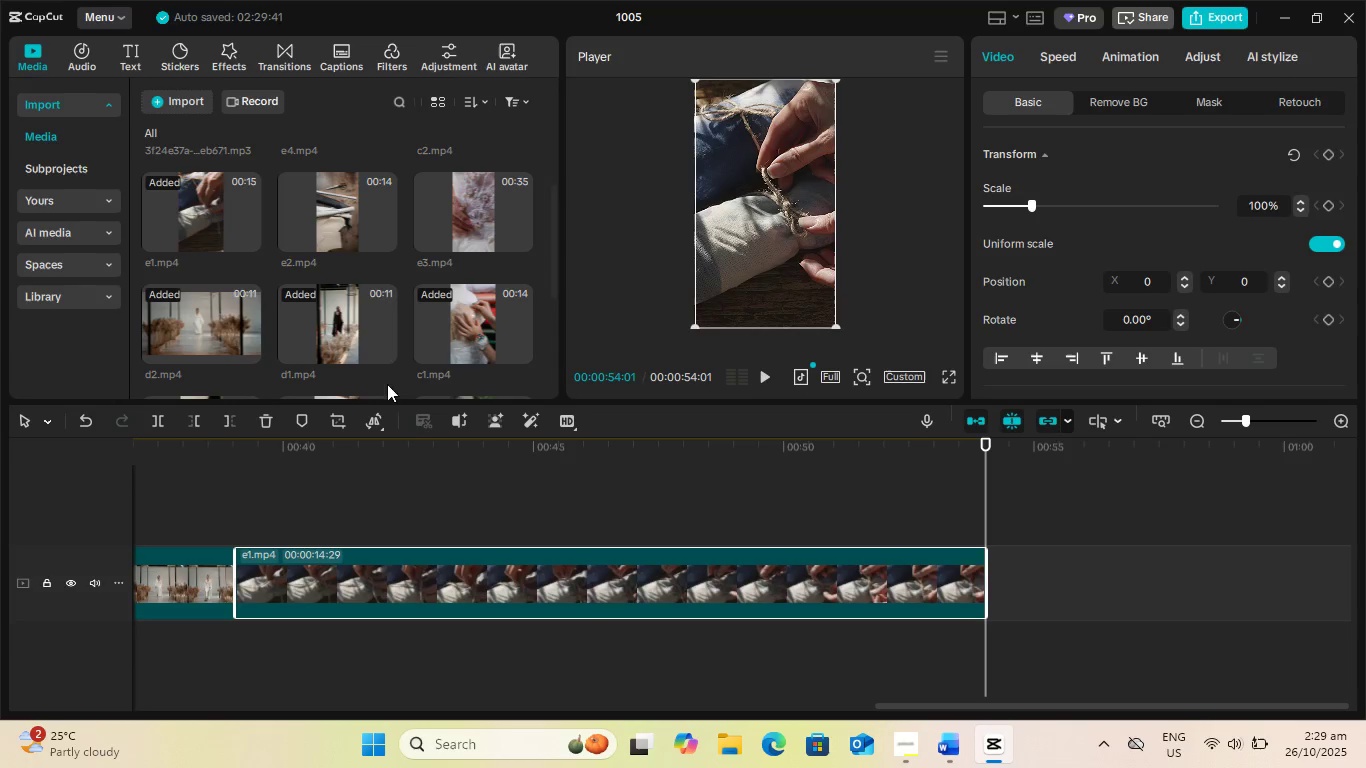 
wait(5.45)
 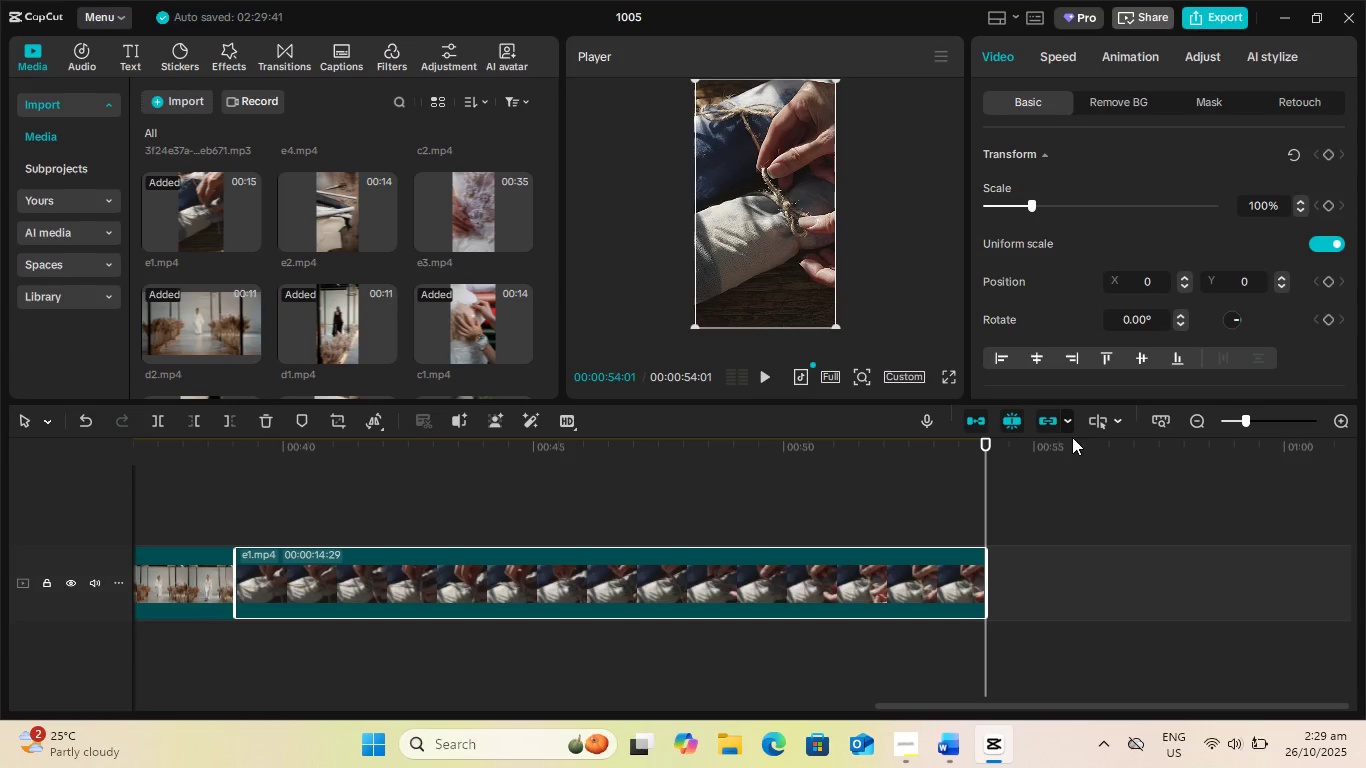 
left_click([386, 237])
 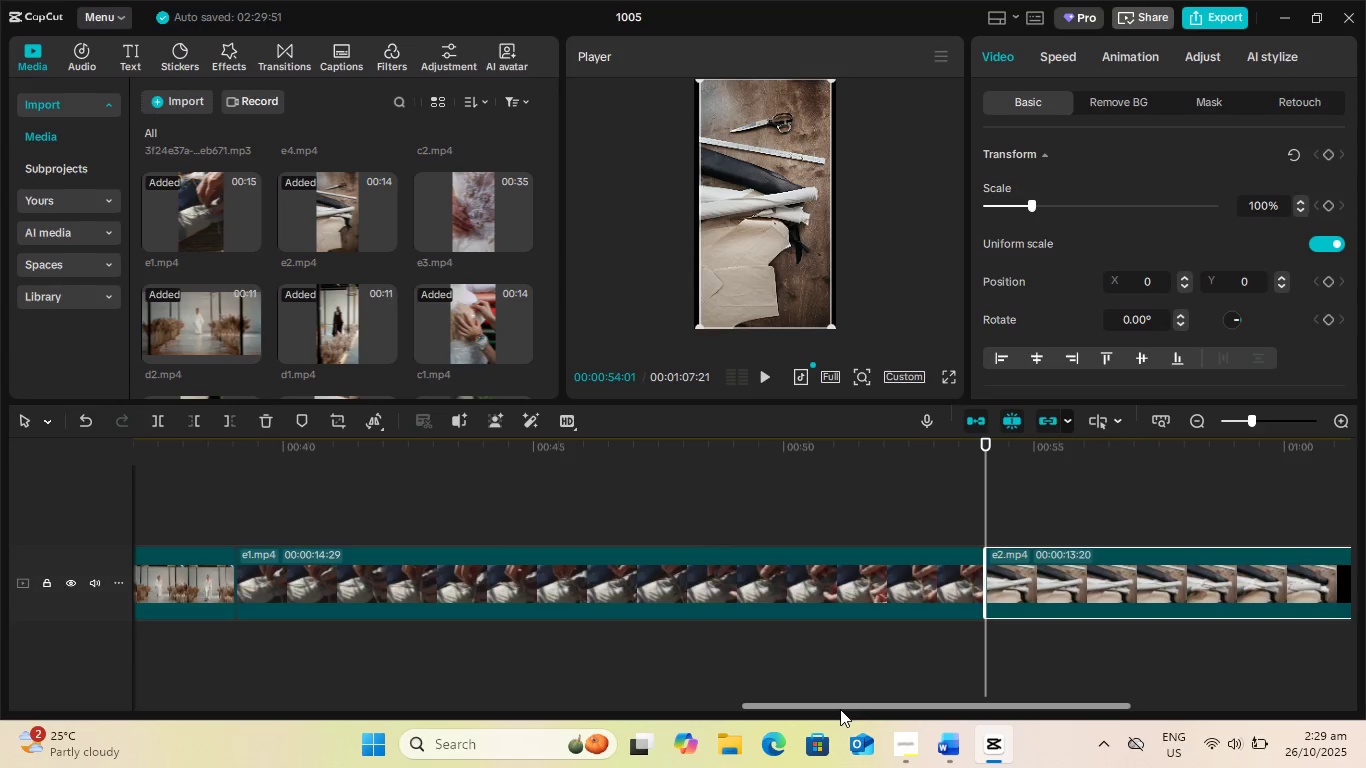 
left_click_drag(start_coordinate=[839, 708], to_coordinate=[1363, 680])
 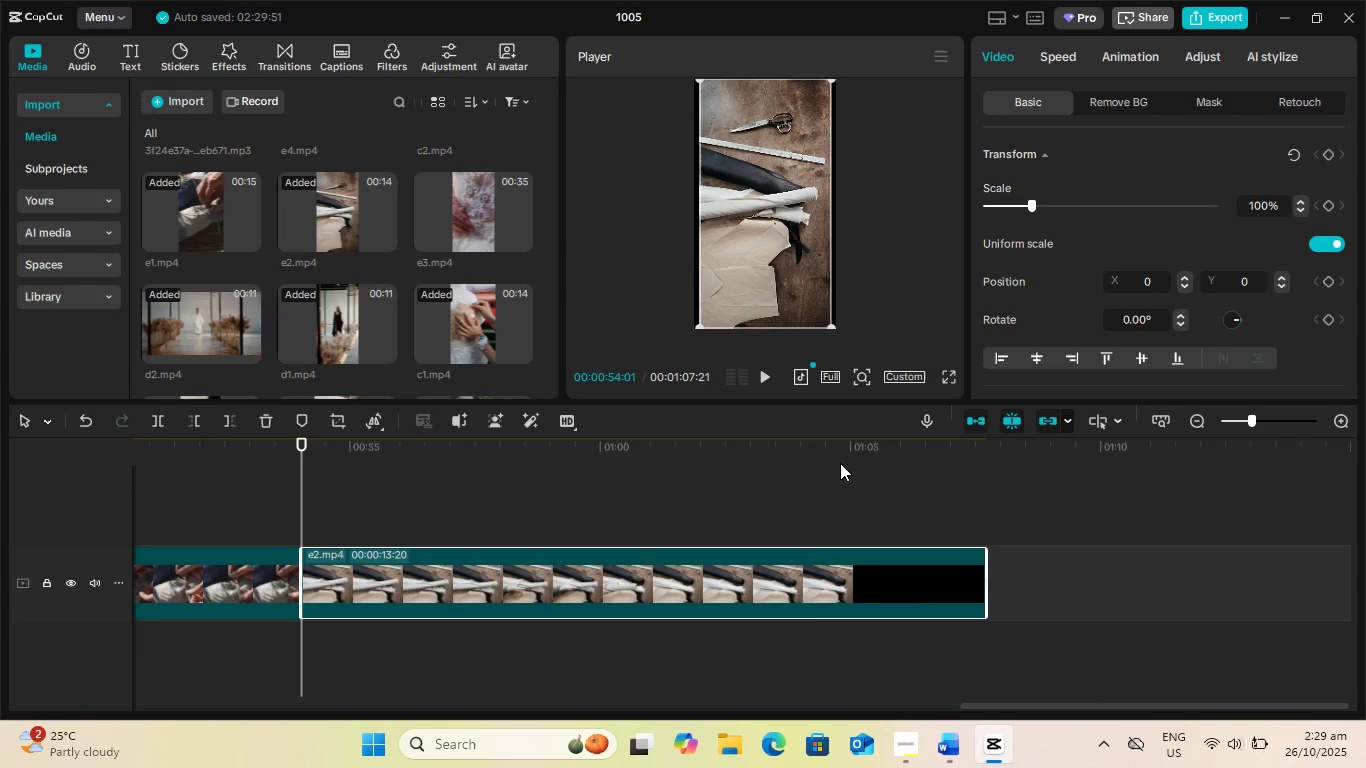 
left_click_drag(start_coordinate=[837, 443], to_coordinate=[1112, 442])
 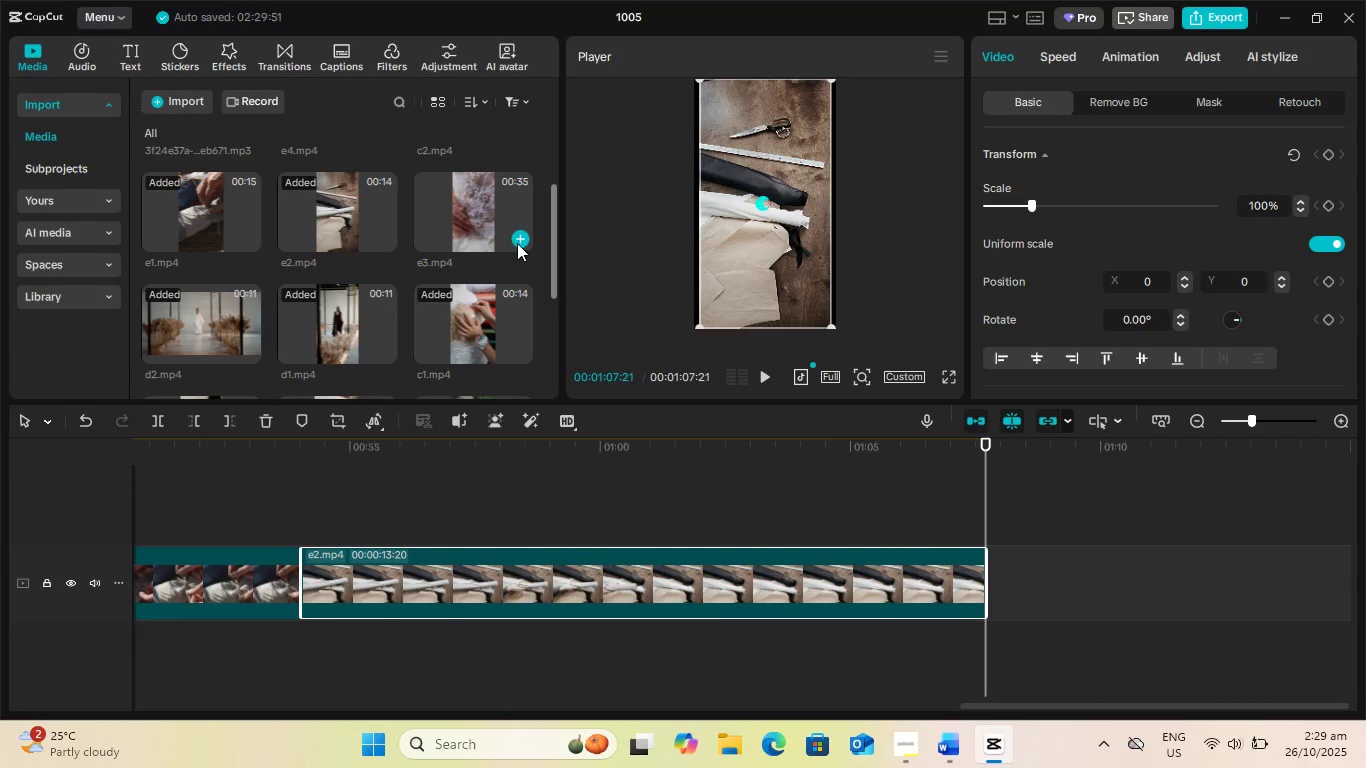 
left_click([518, 239])
 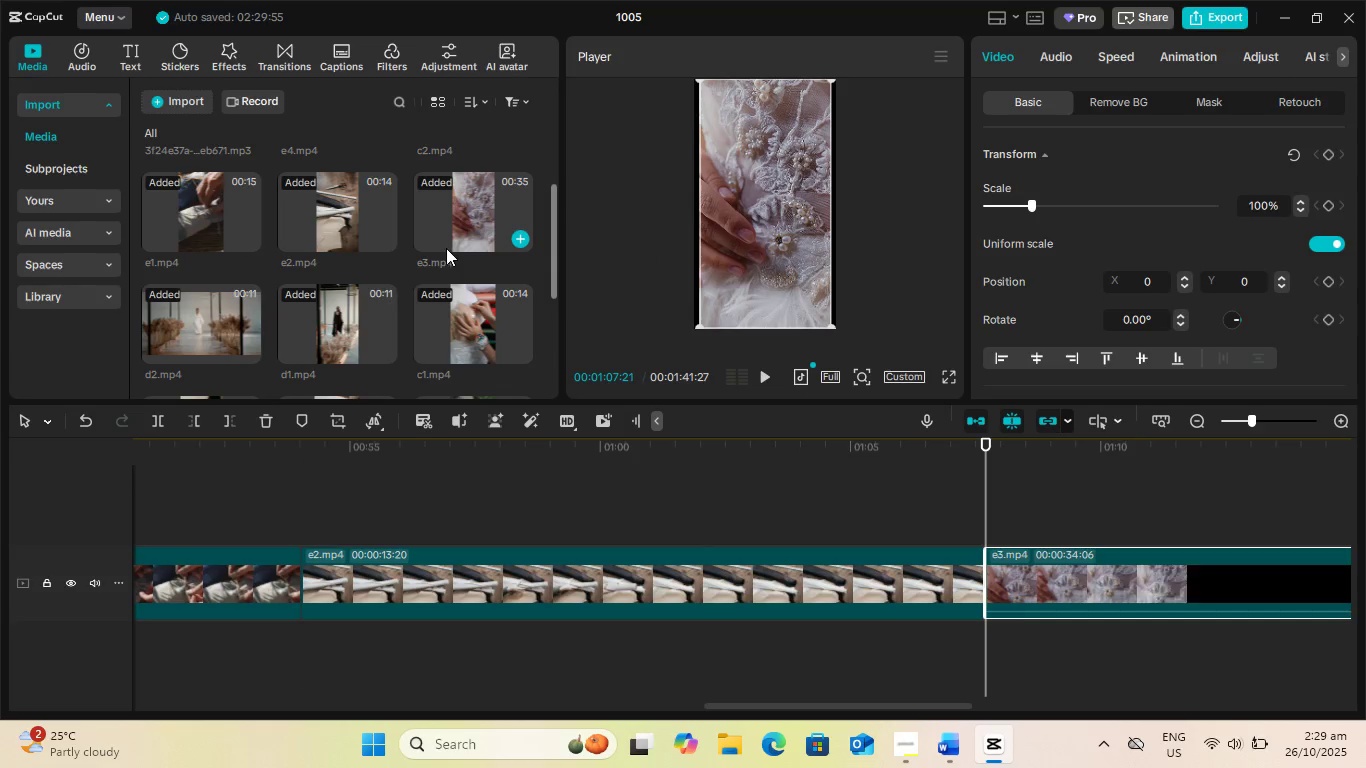 
scroll: coordinate [452, 247], scroll_direction: up, amount: 3.0
 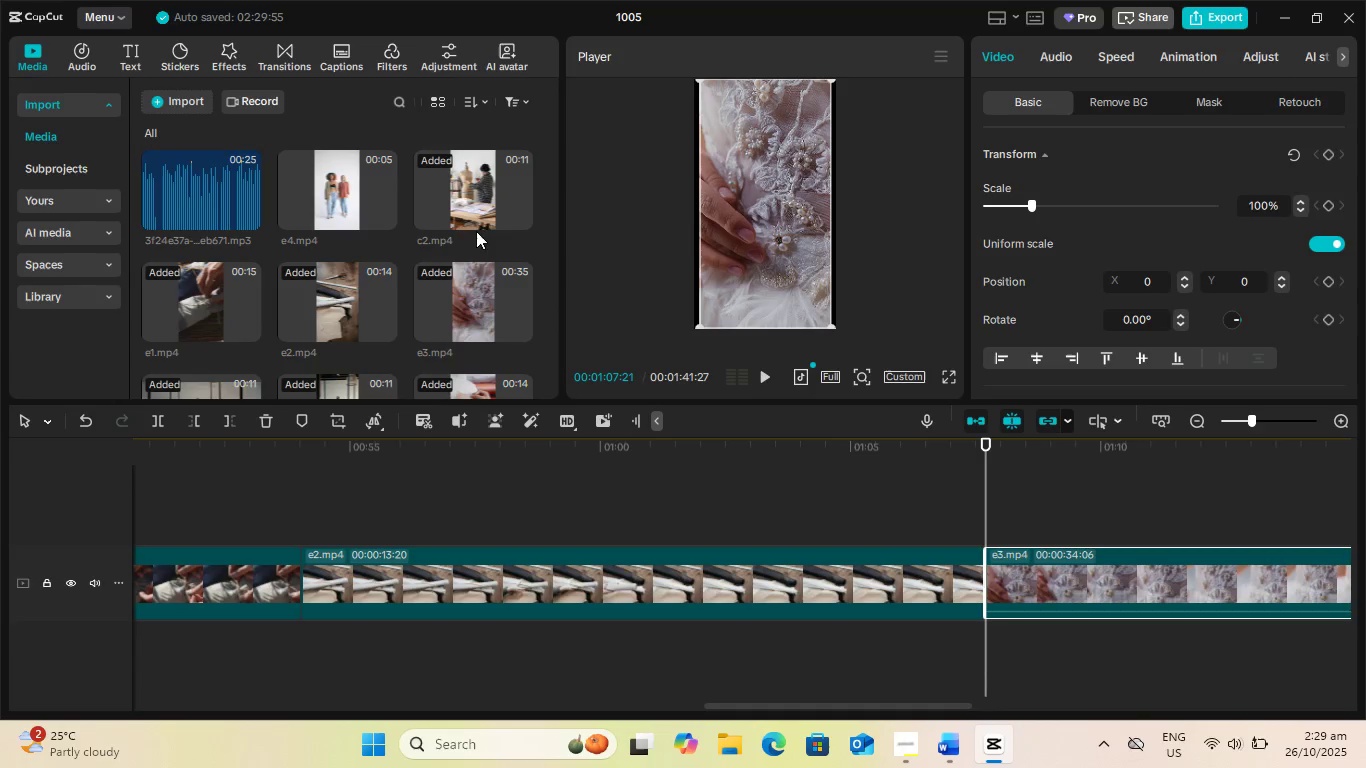 
mouse_move([408, 211])
 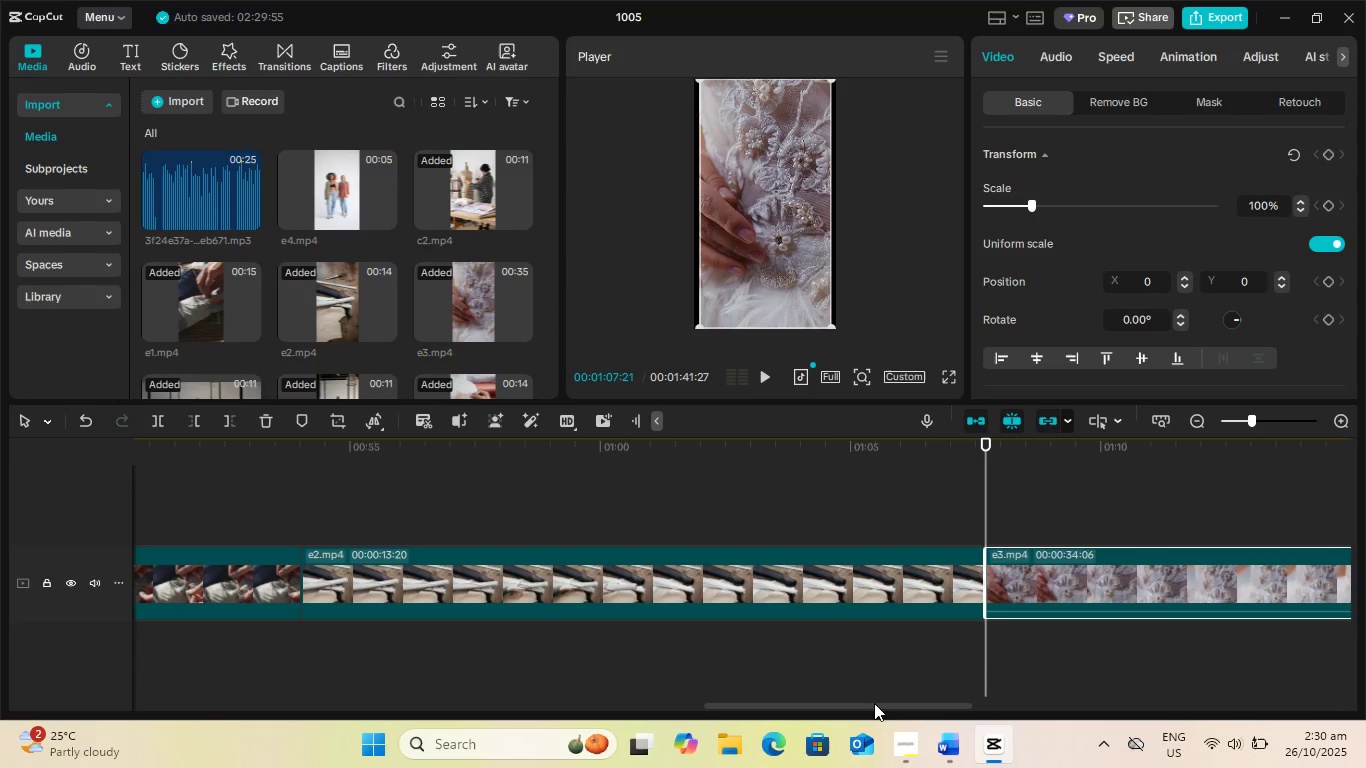 
left_click_drag(start_coordinate=[868, 706], to_coordinate=[1108, 693])
 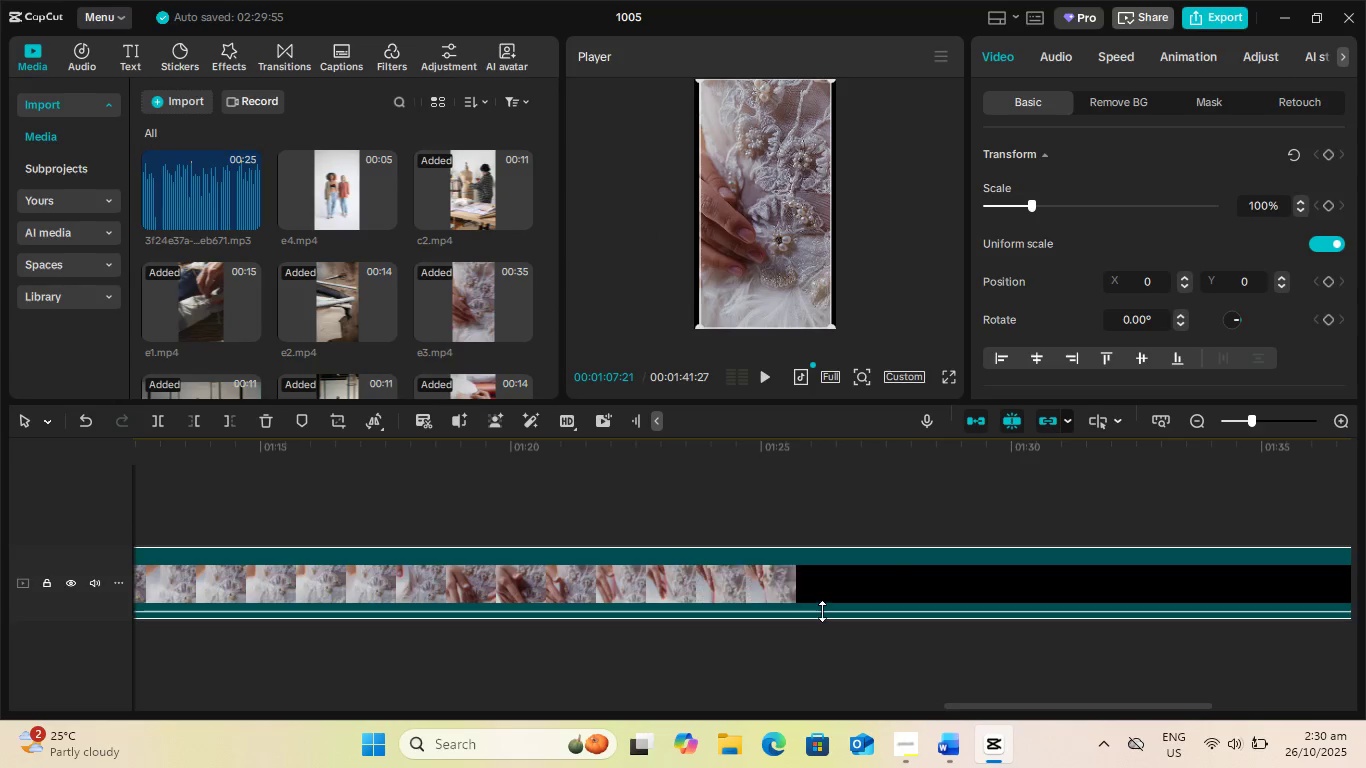 
left_click_drag(start_coordinate=[822, 611], to_coordinate=[838, 701])
 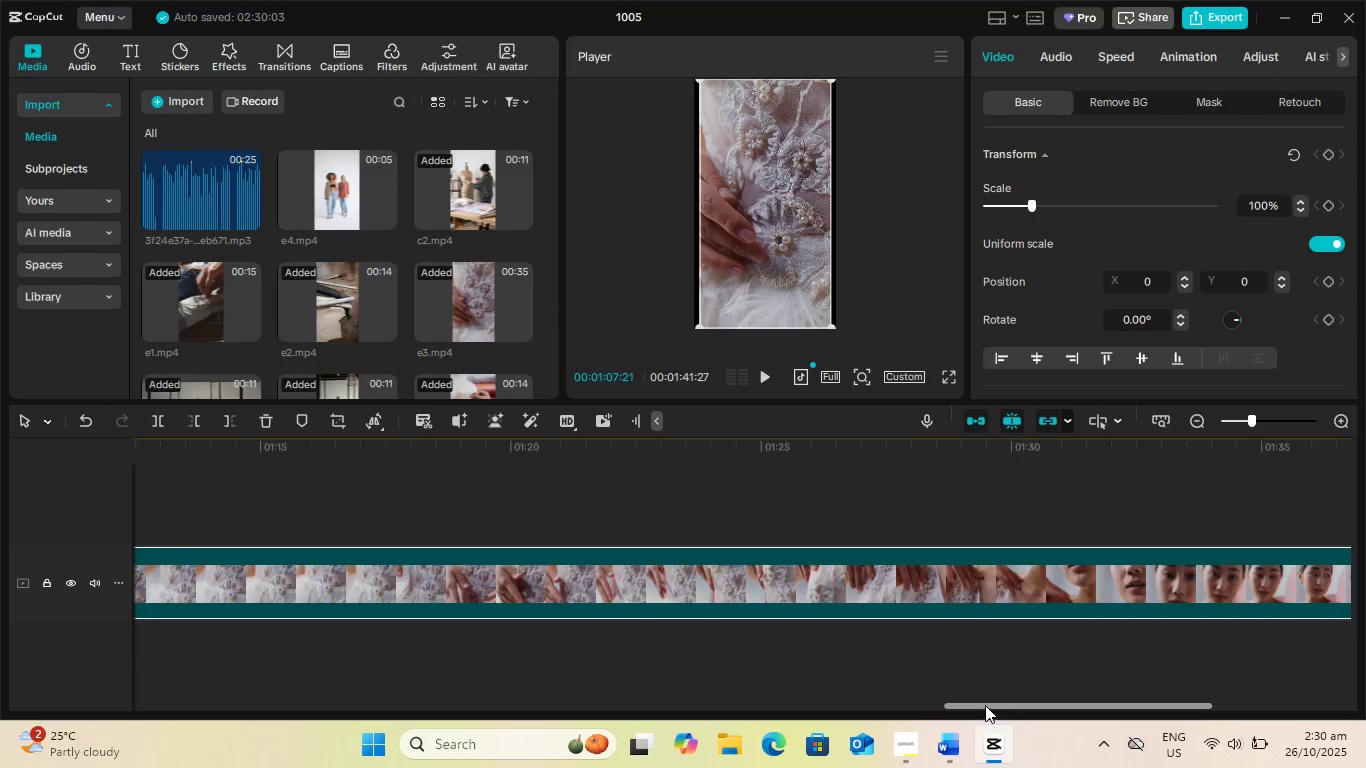 
left_click_drag(start_coordinate=[985, 705], to_coordinate=[1347, 682])
 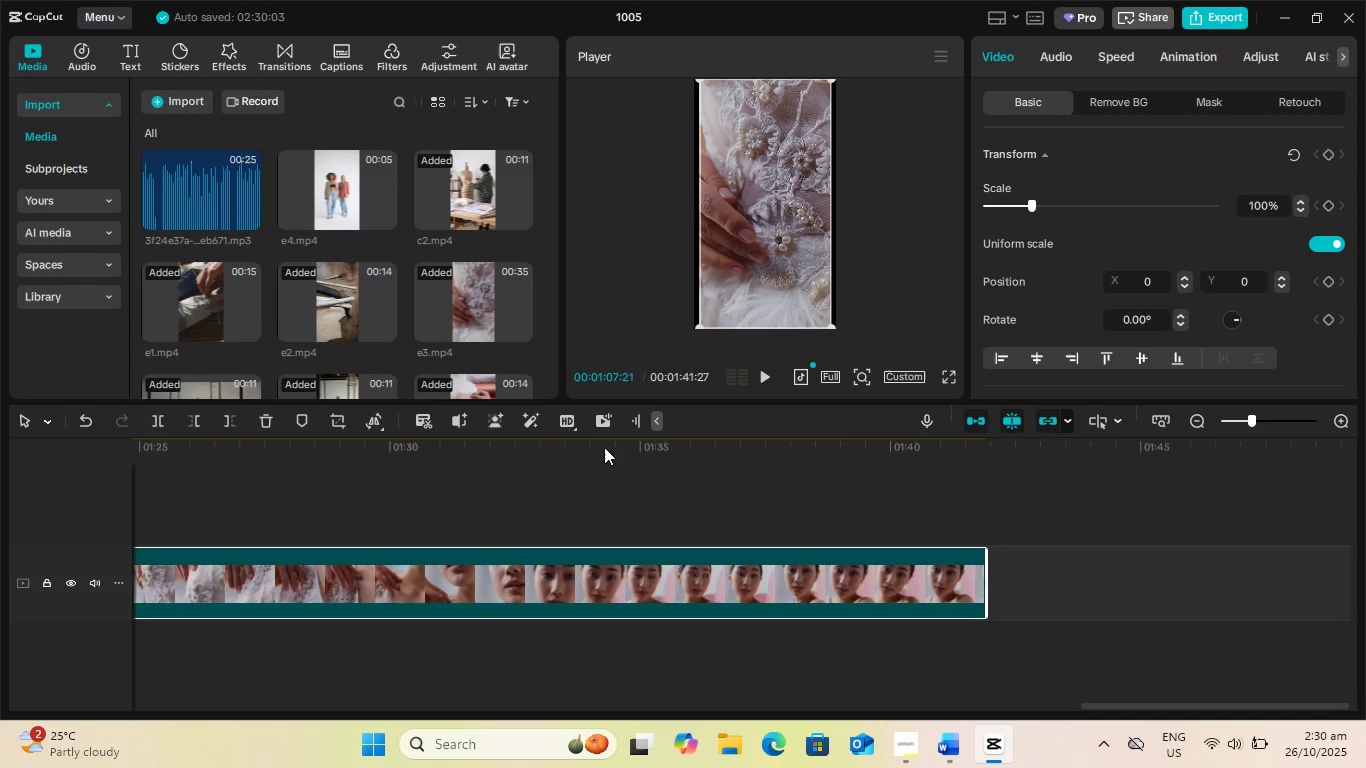 
left_click_drag(start_coordinate=[577, 449], to_coordinate=[1145, 431])
 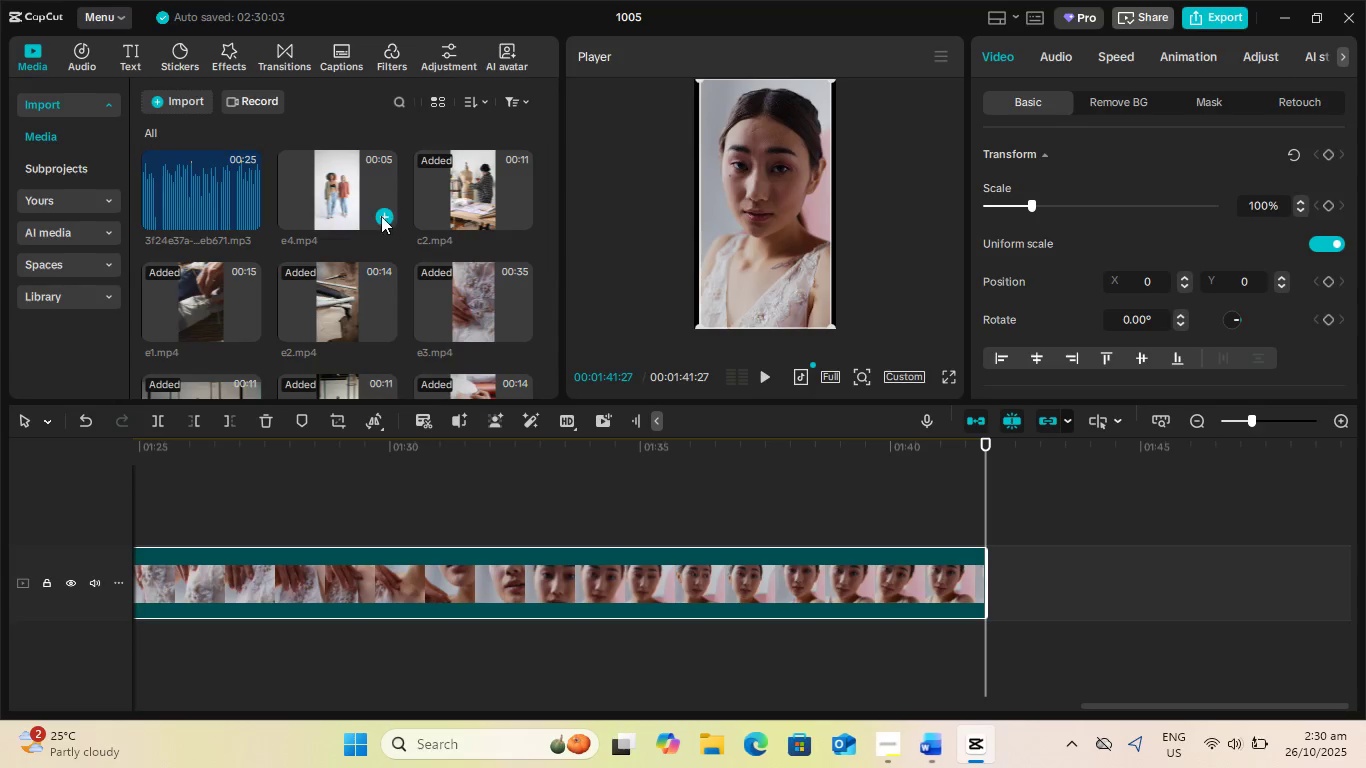 
left_click([381, 216])
 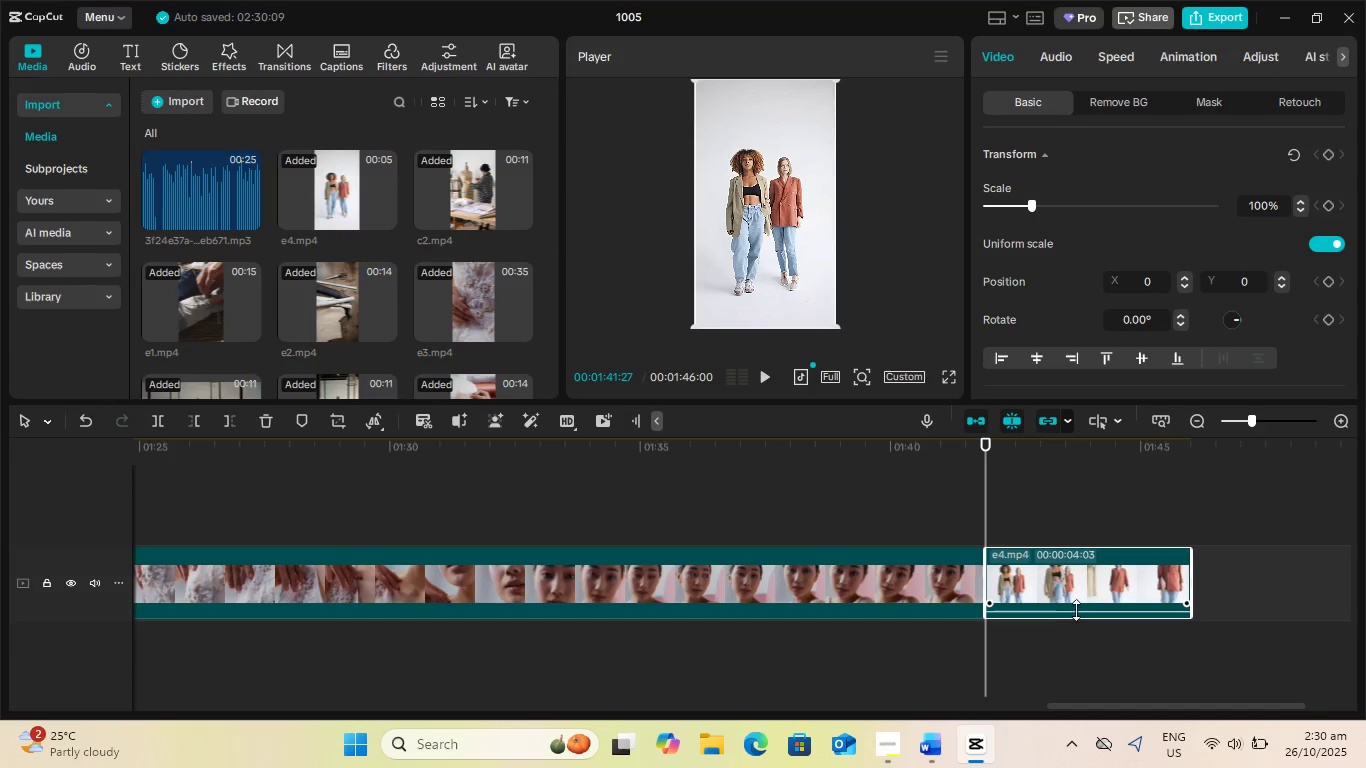 
left_click_drag(start_coordinate=[1075, 610], to_coordinate=[1079, 640])
 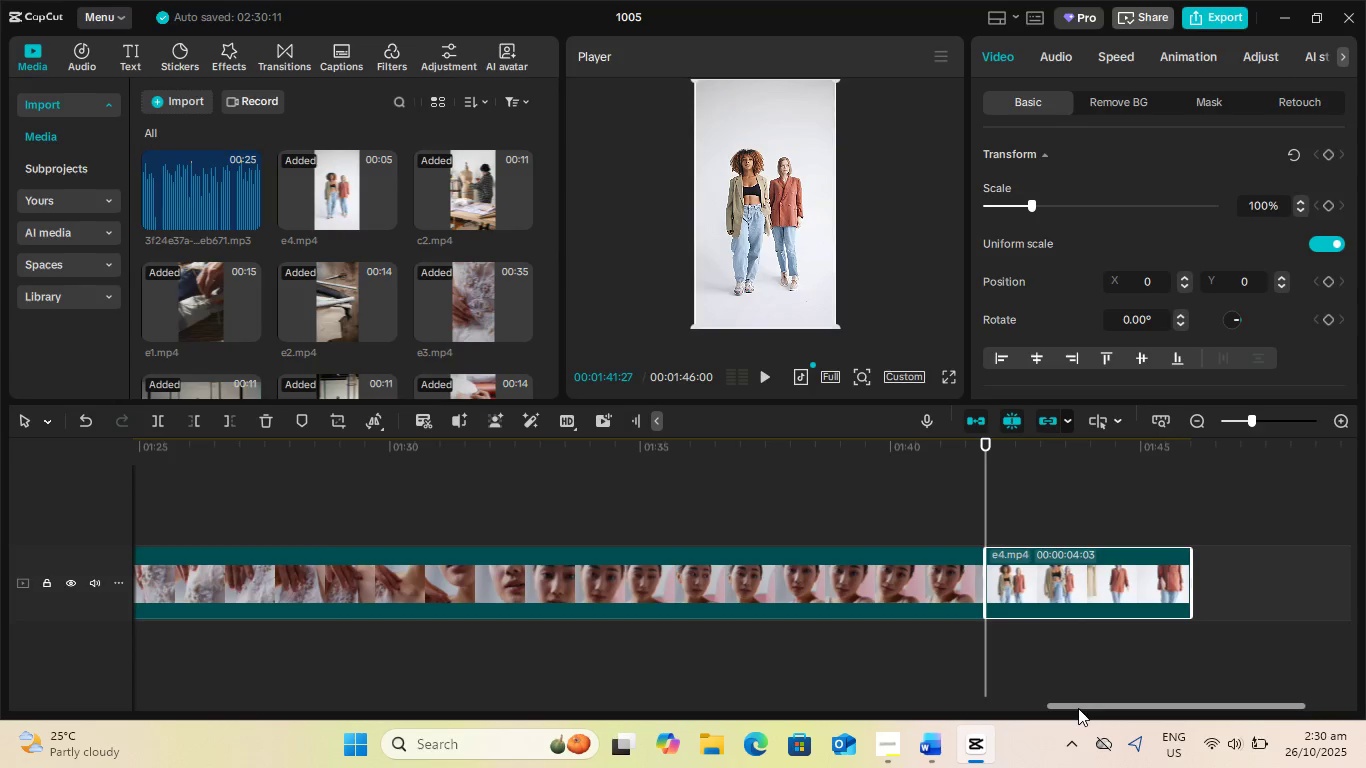 
left_click_drag(start_coordinate=[1078, 708], to_coordinate=[544, 715])
 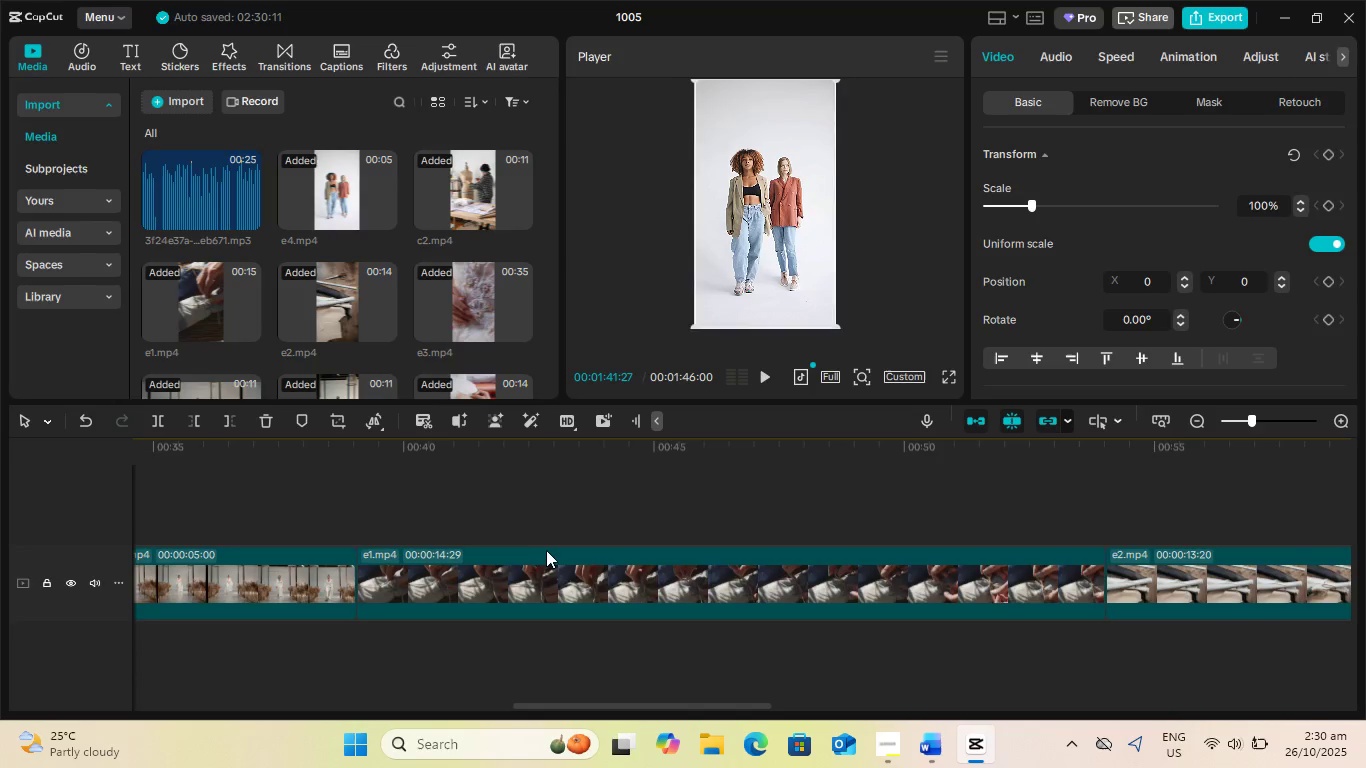 
left_click([546, 550])
 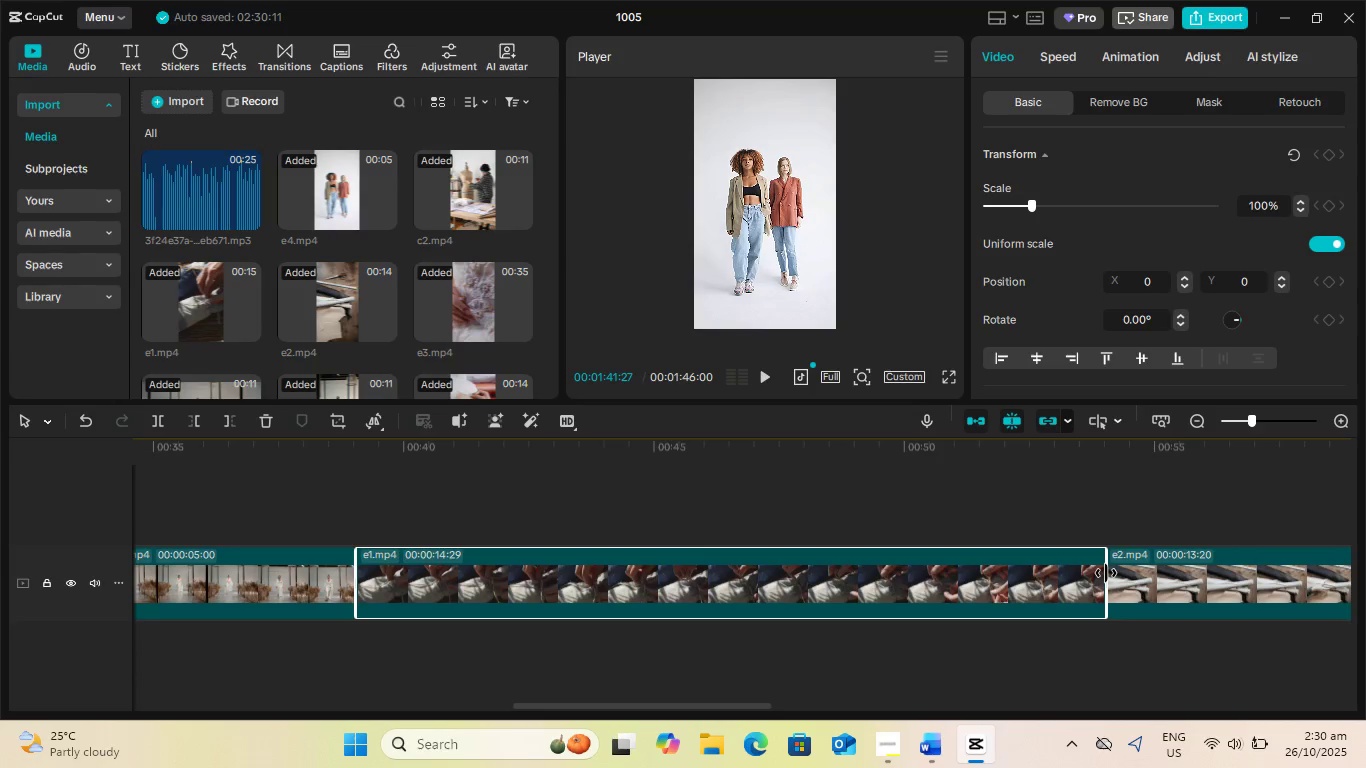 
left_click_drag(start_coordinate=[1106, 573], to_coordinate=[477, 585])
 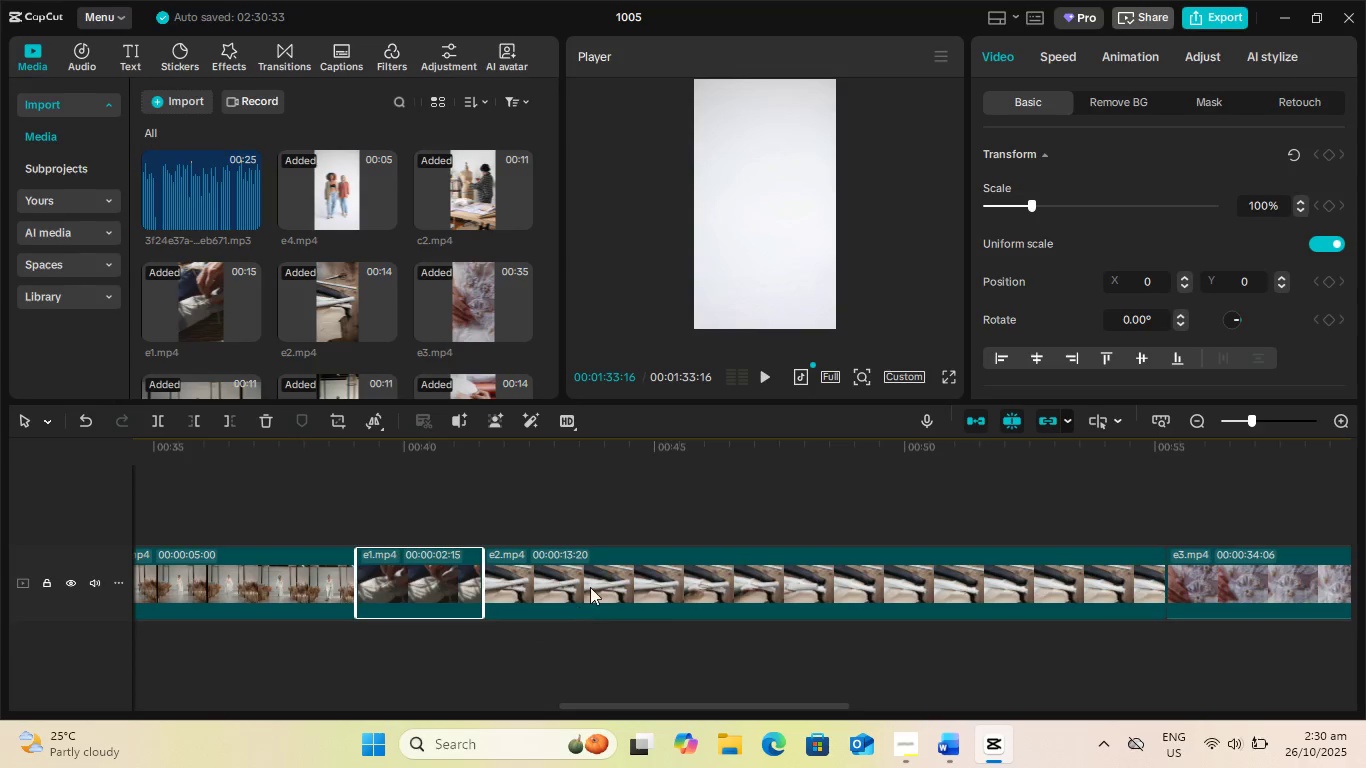 
left_click([592, 581])
 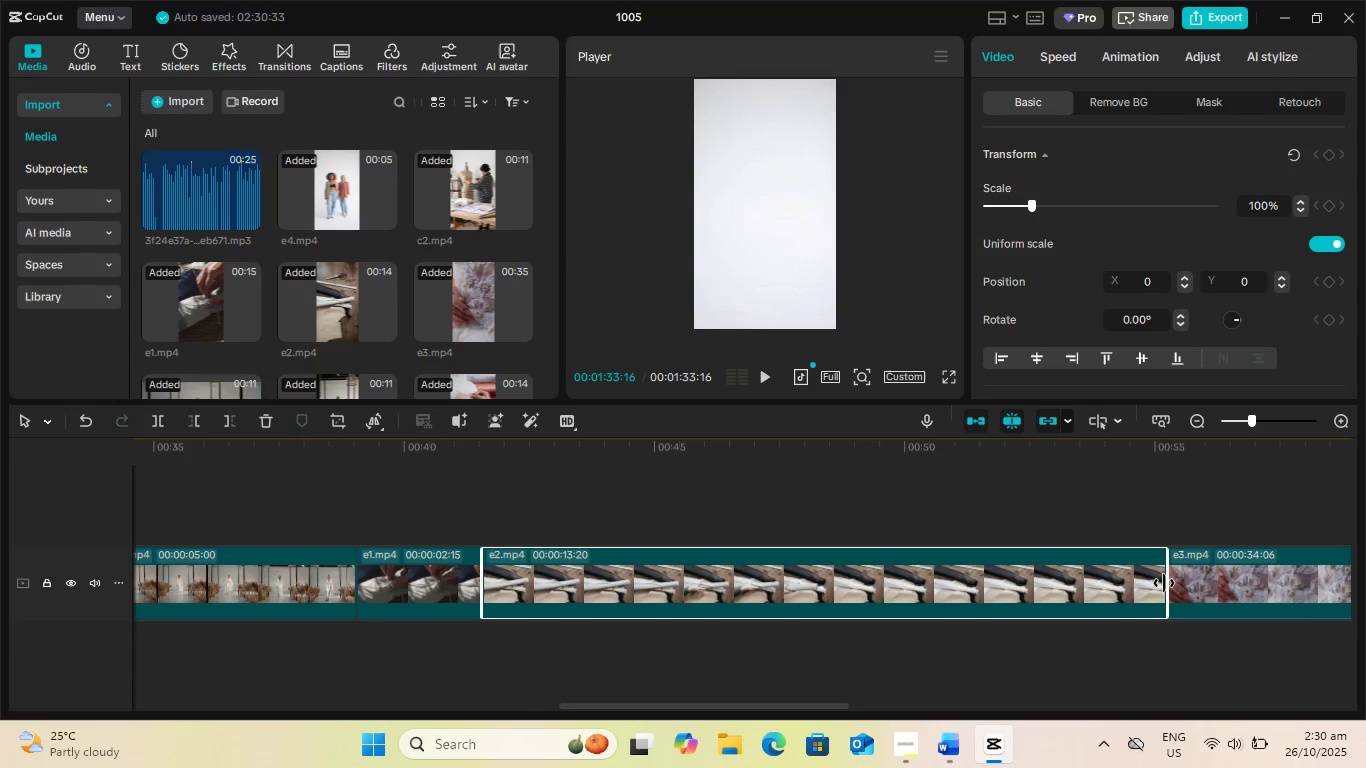 
left_click_drag(start_coordinate=[1164, 583], to_coordinate=[605, 589])
 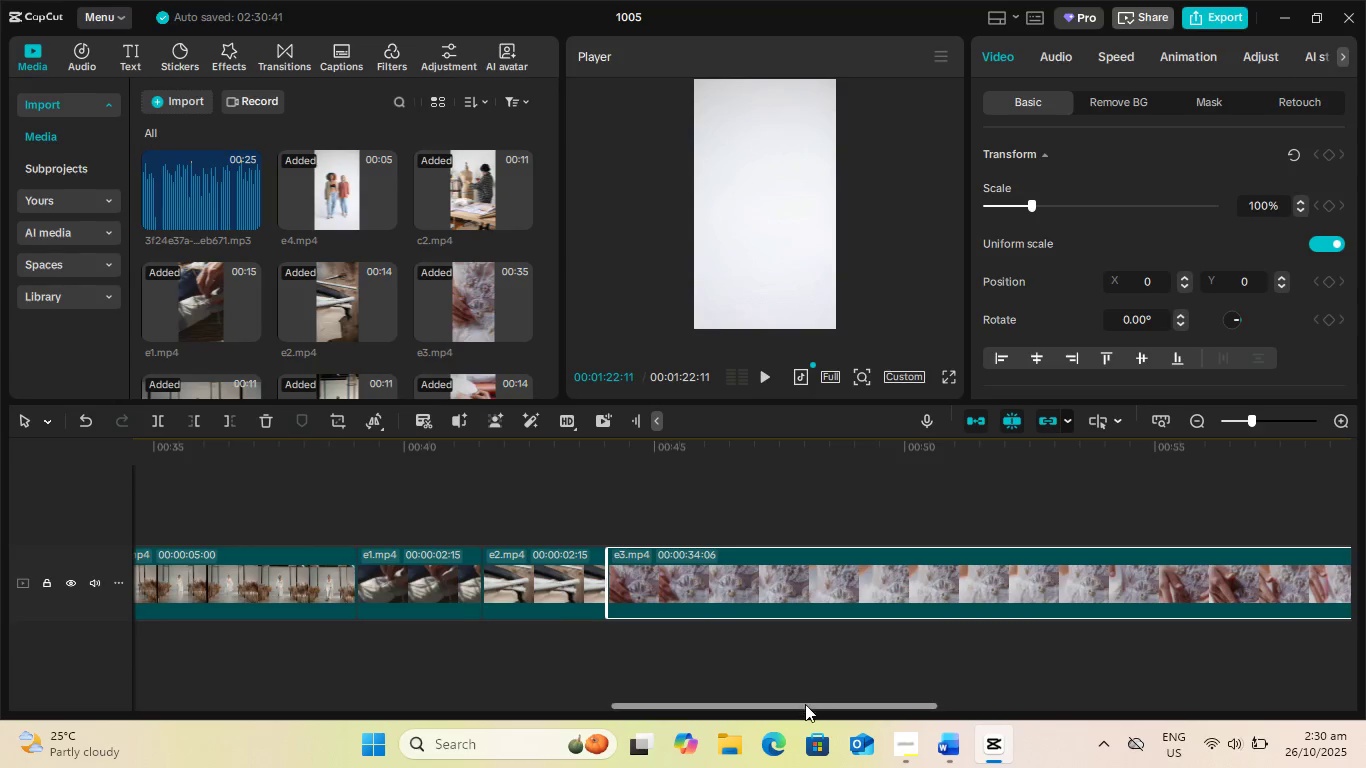 
left_click_drag(start_coordinate=[804, 708], to_coordinate=[876, 702])
 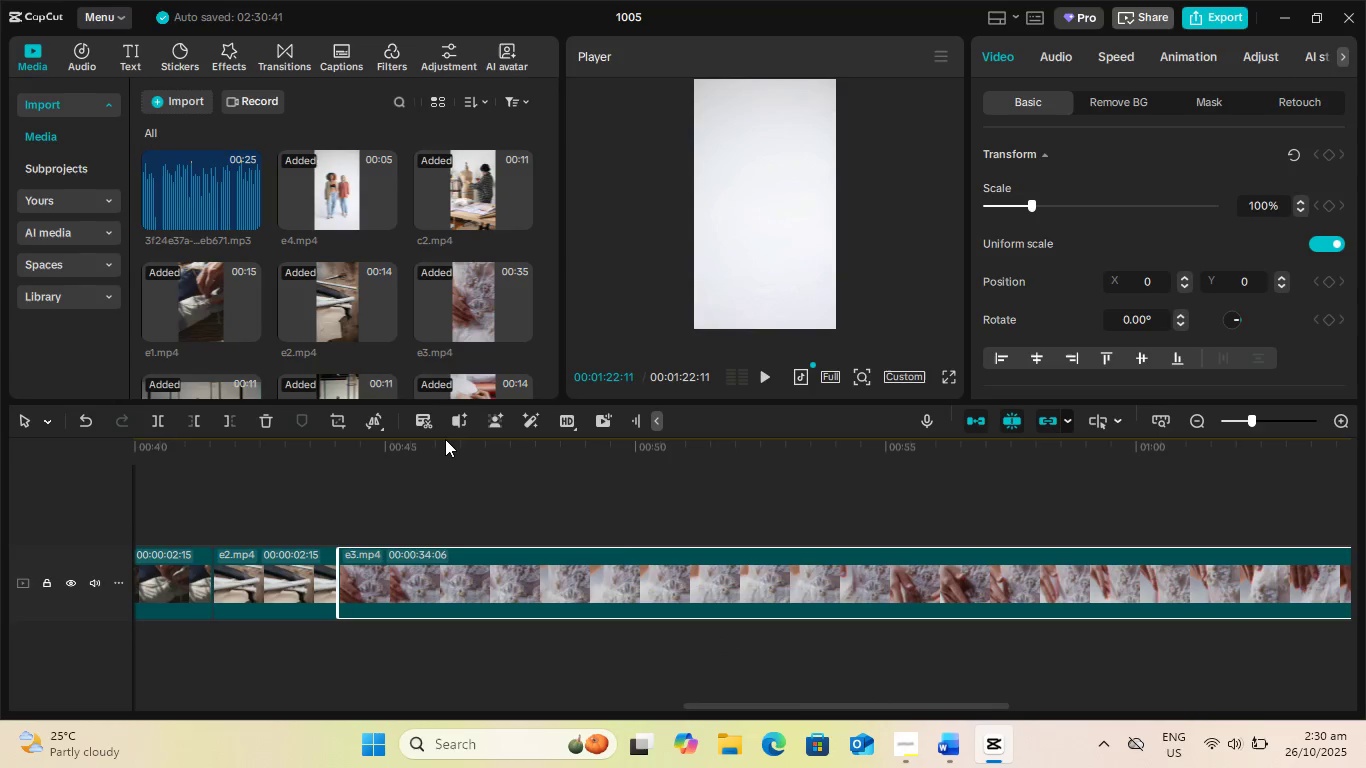 
left_click_drag(start_coordinate=[445, 438], to_coordinate=[493, 461])
 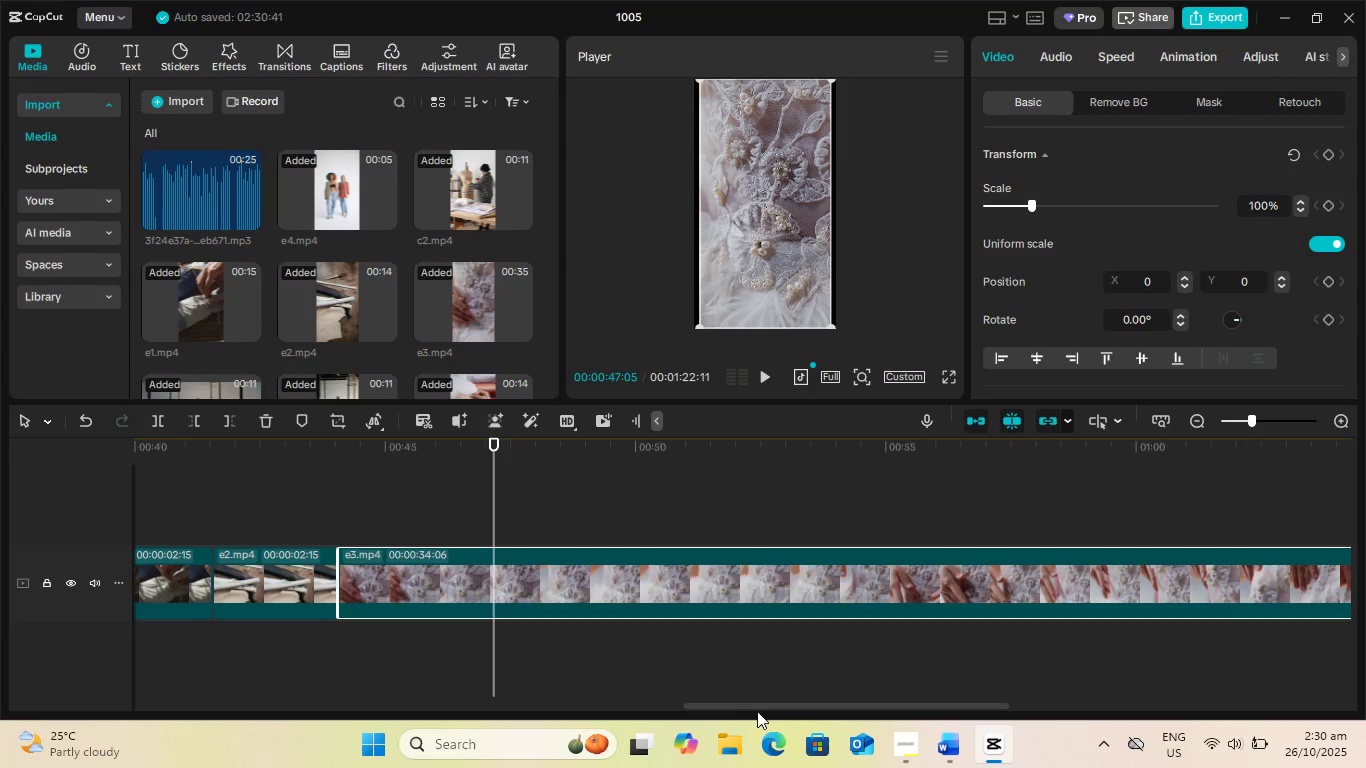 
left_click_drag(start_coordinate=[757, 710], to_coordinate=[1066, 706])
 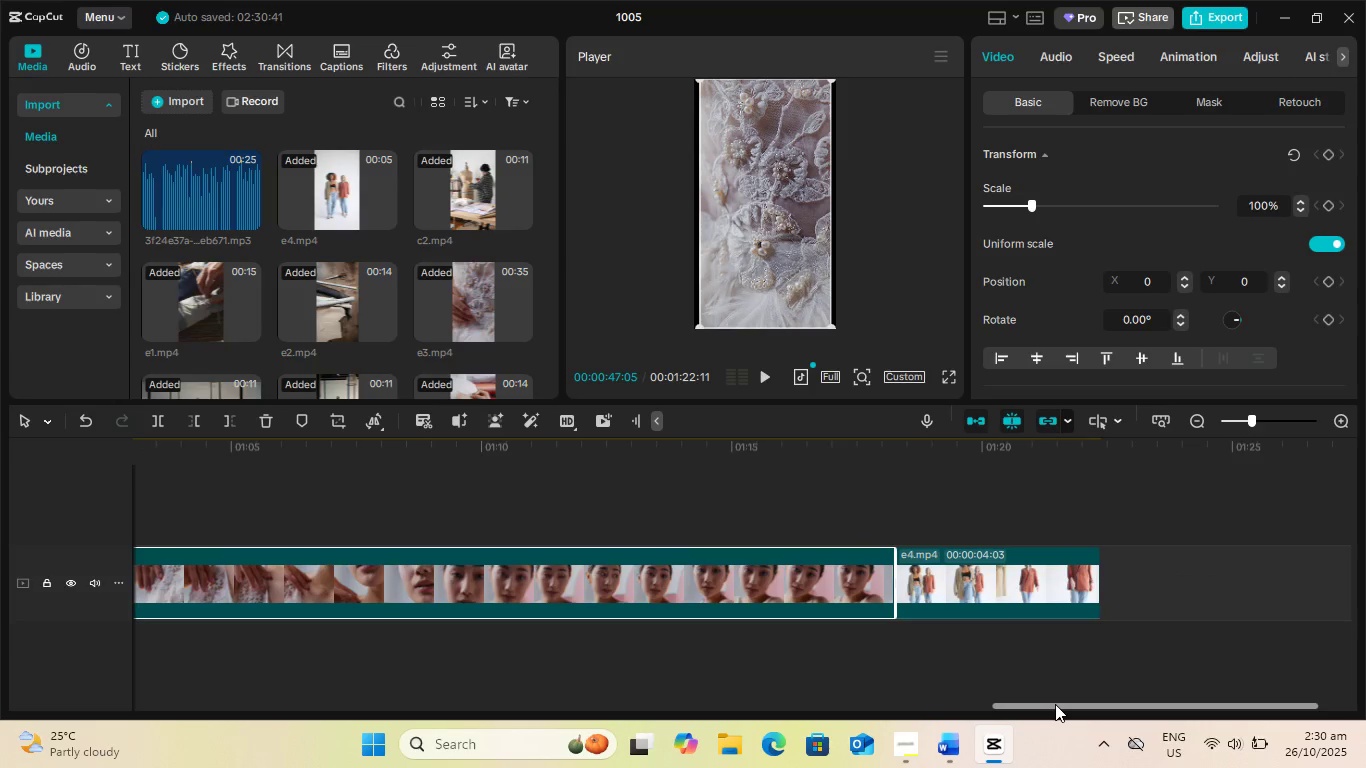 
left_click_drag(start_coordinate=[1055, 704], to_coordinate=[1096, 707])